 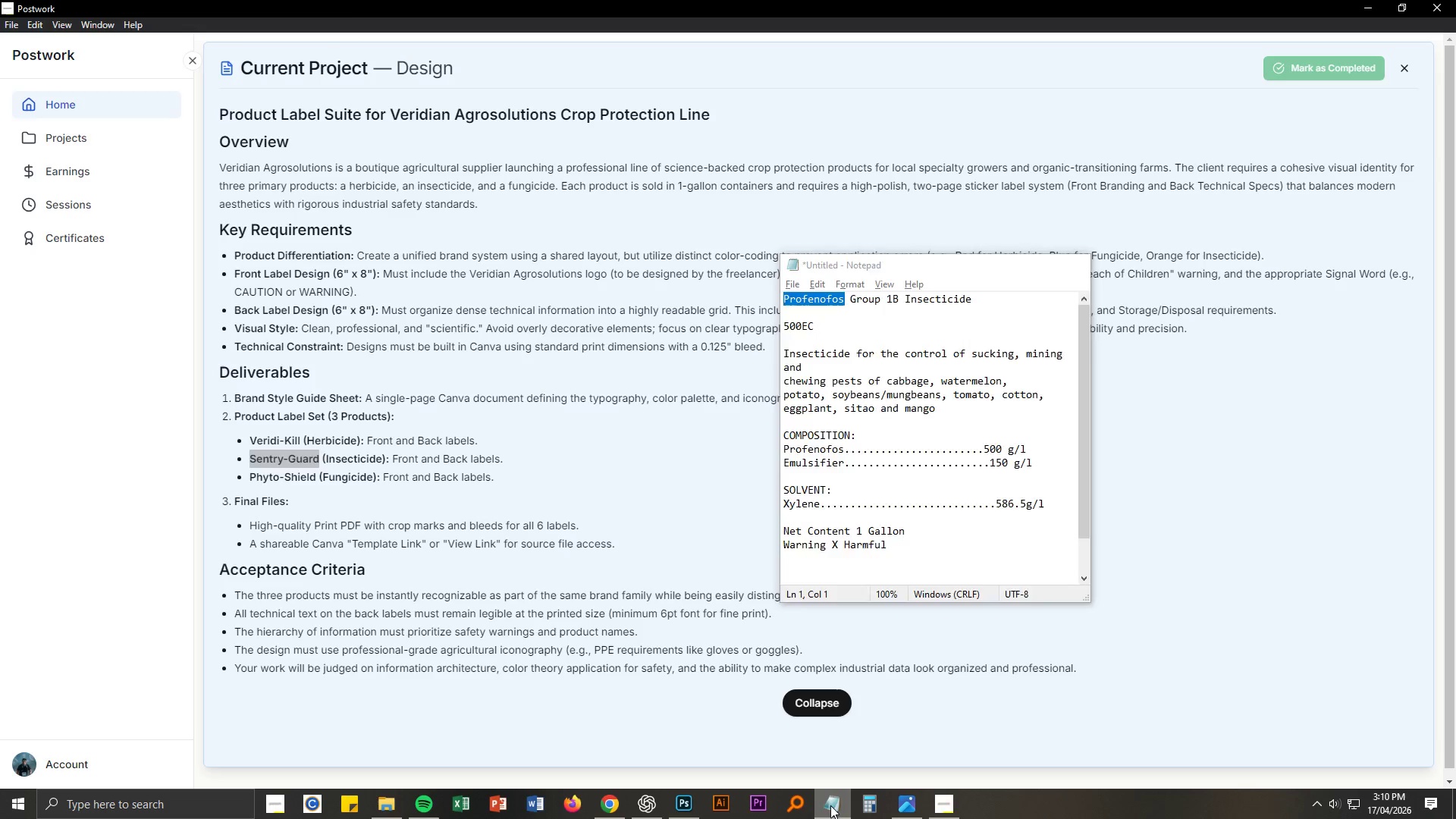 
key(Alt+AltLeft)
 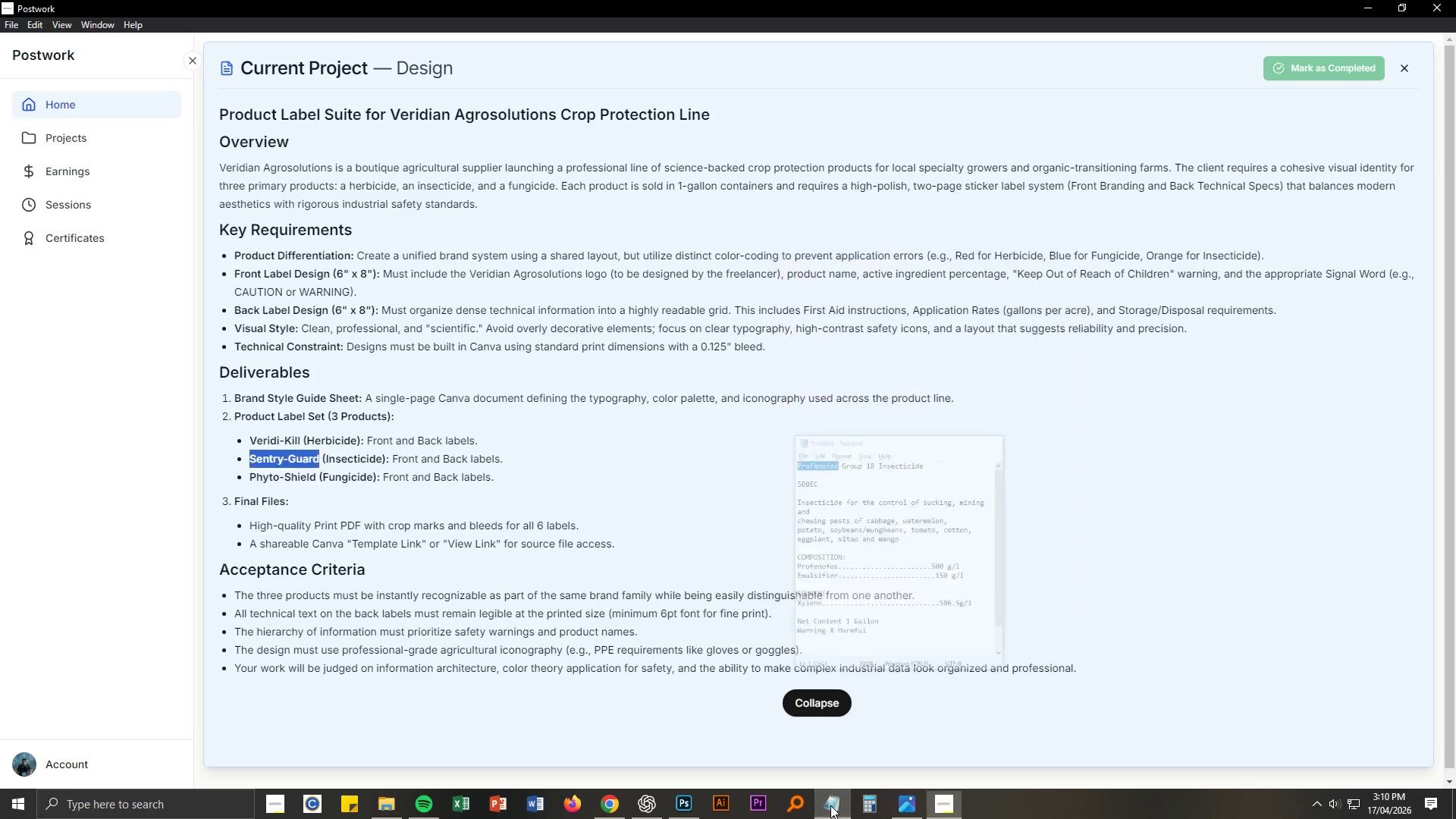 
key(Alt+Tab)
 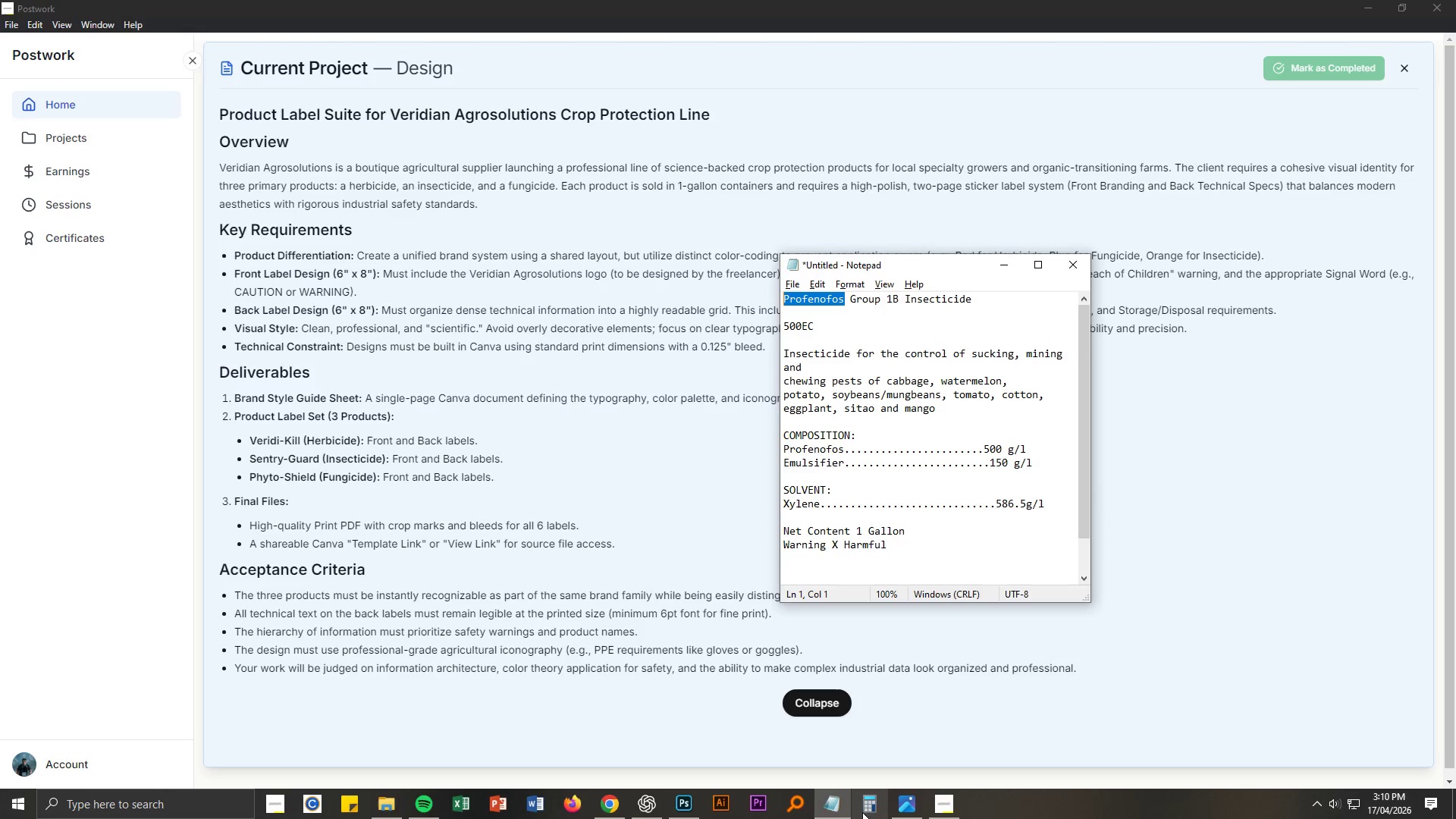 
left_click([621, 811])
 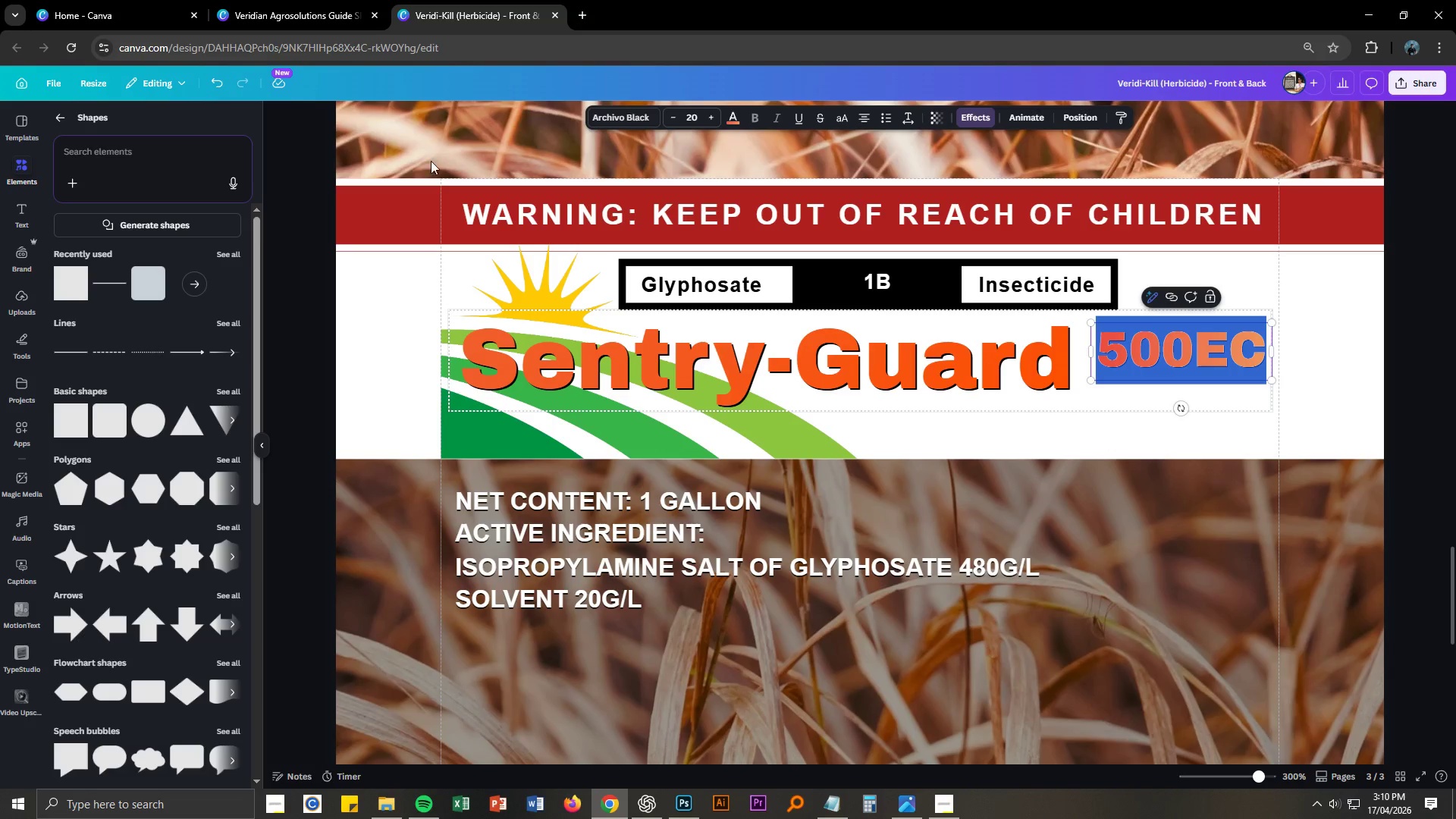 
left_click([736, 118])
 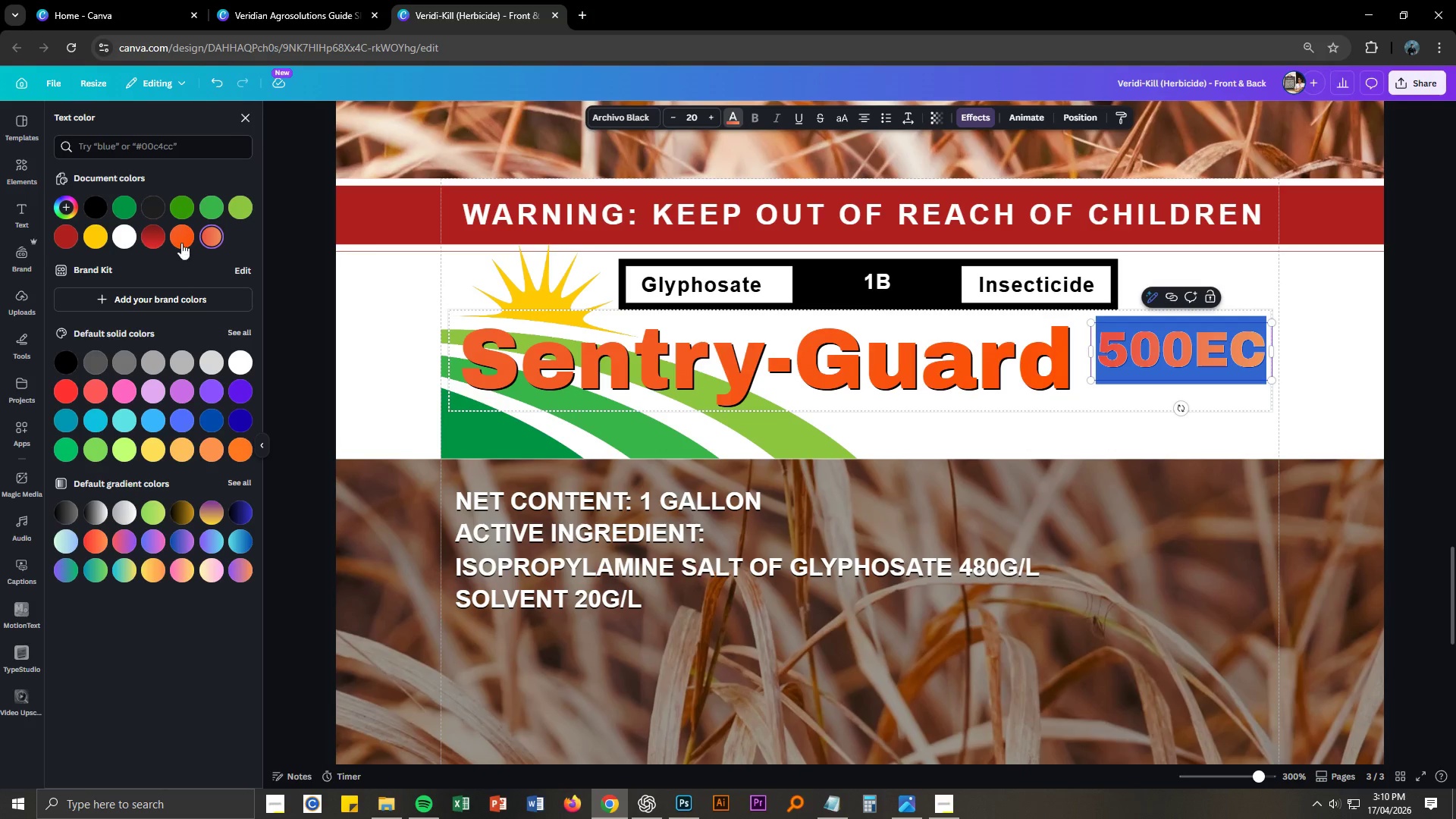 
left_click([182, 242])
 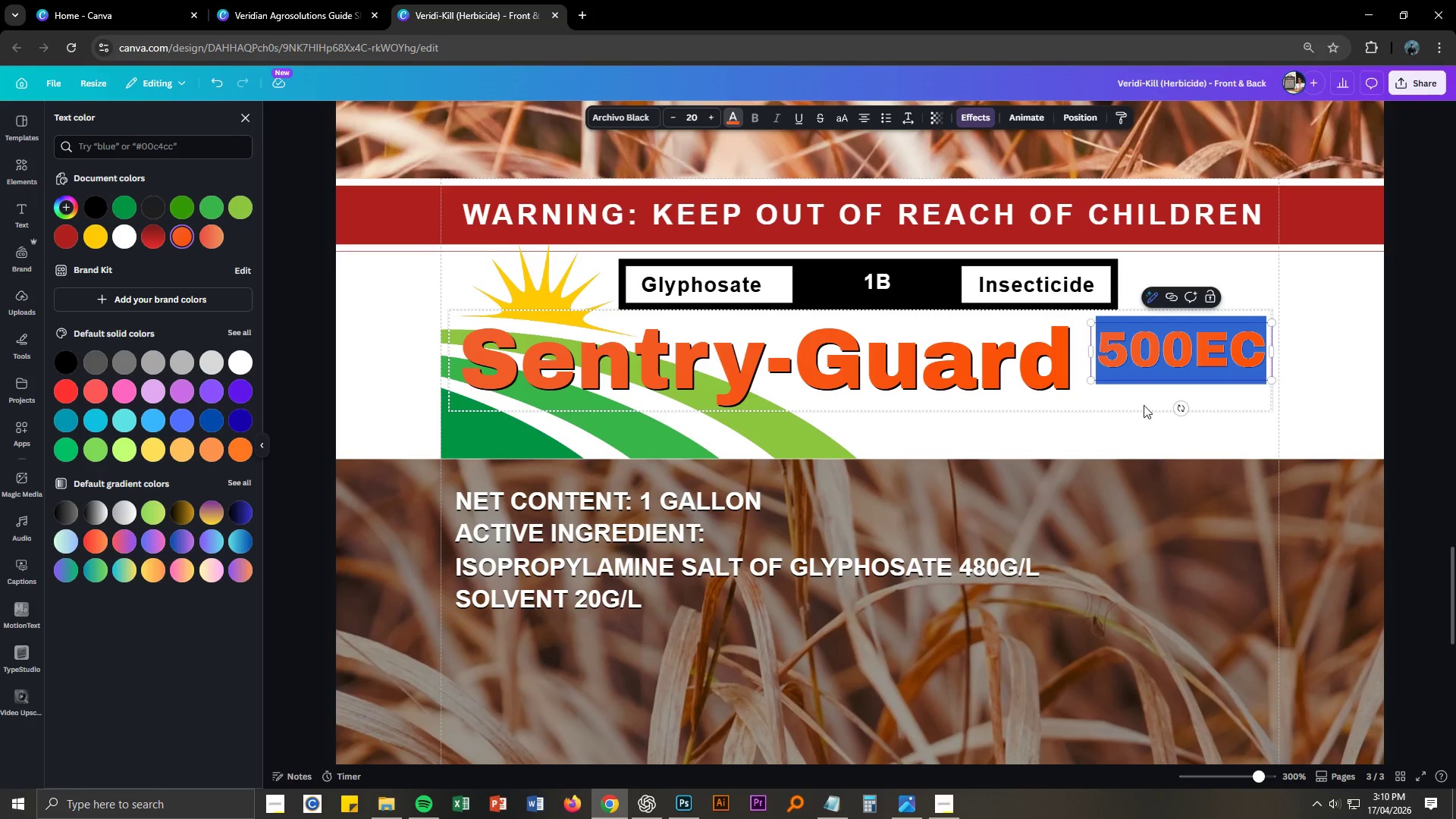 
left_click([1335, 425])
 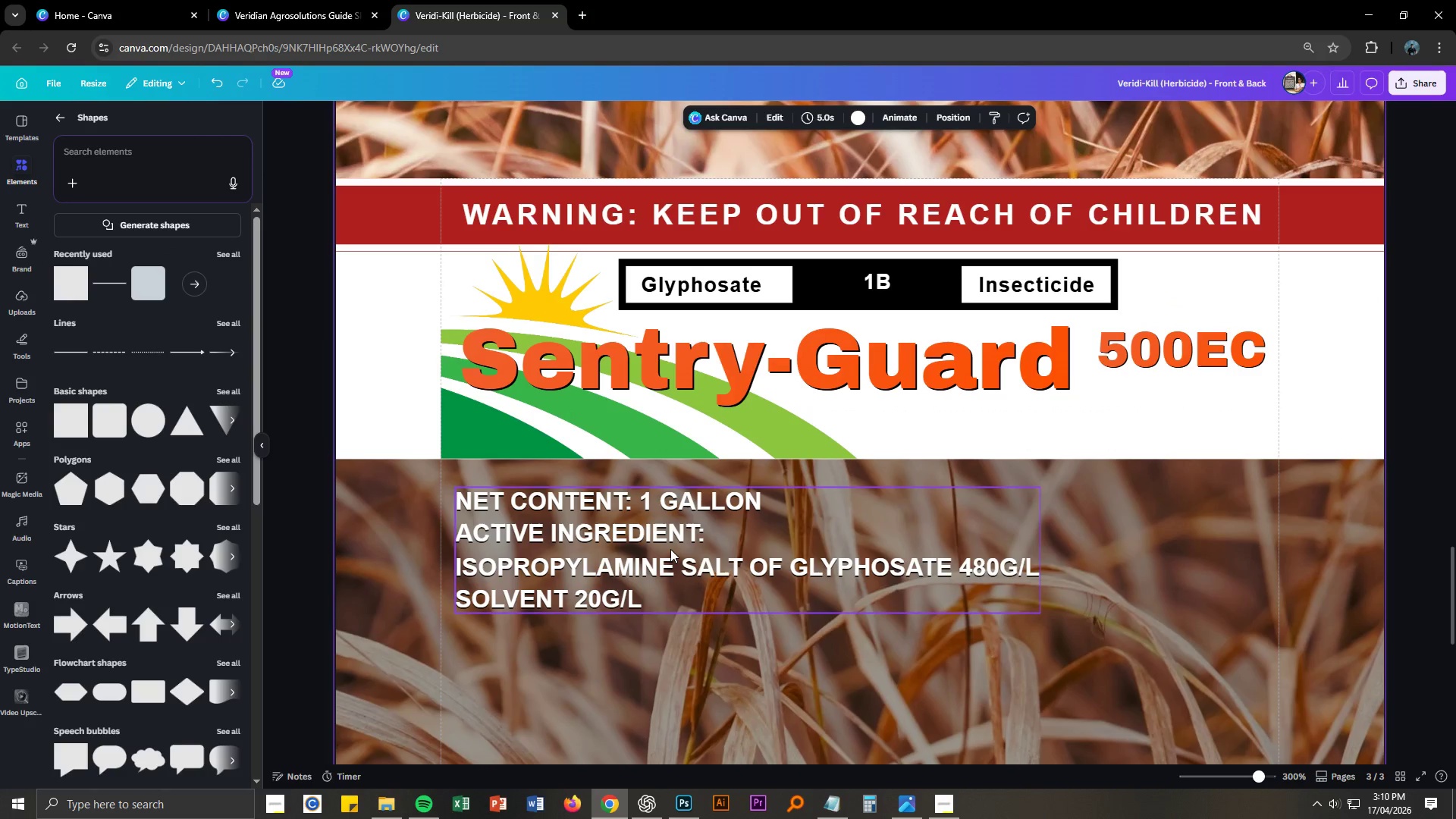 
scroll: coordinate [670, 549], scroll_direction: down, amount: 5.0
 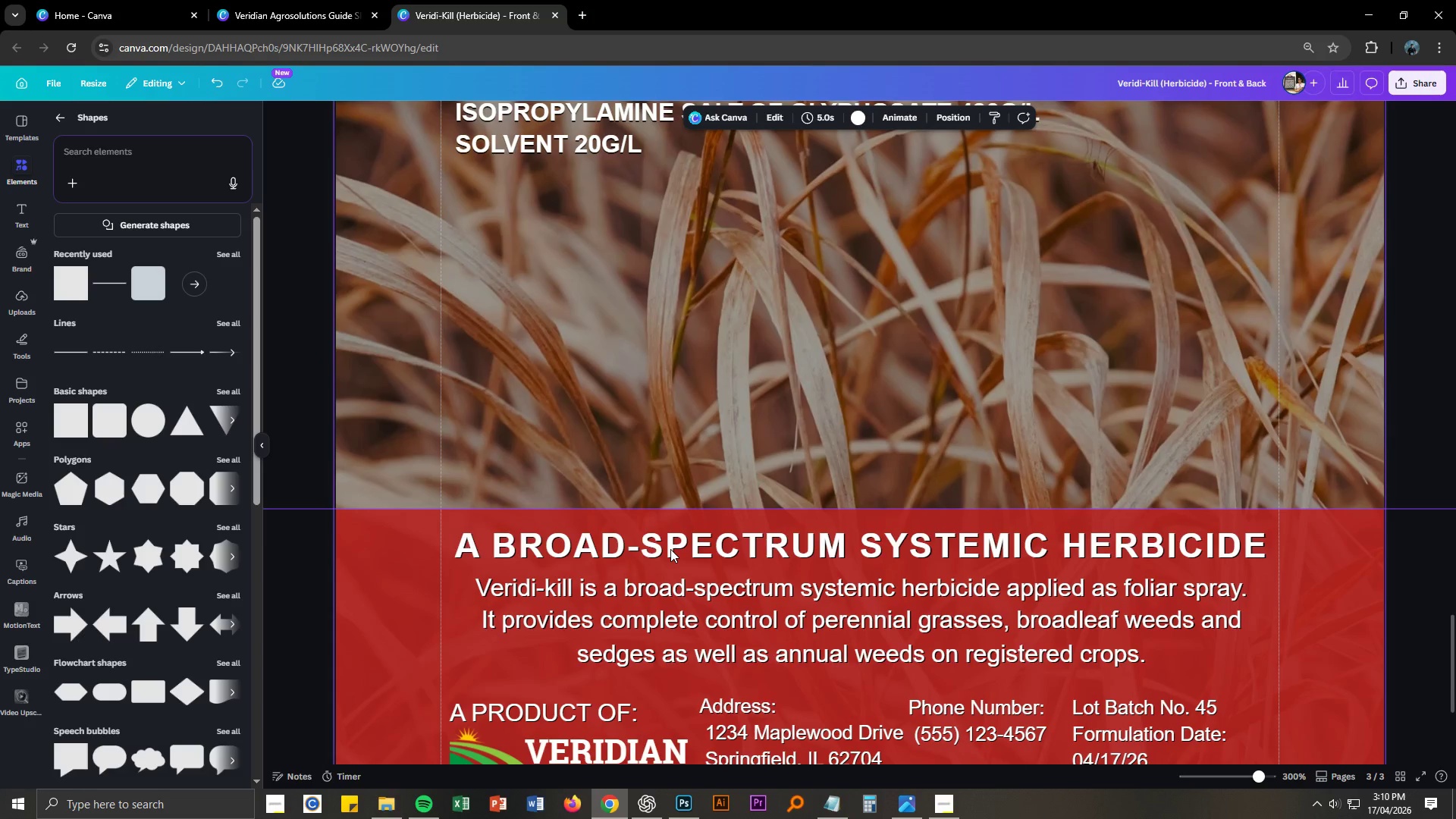 
key(Control+NumpadSubtract)
 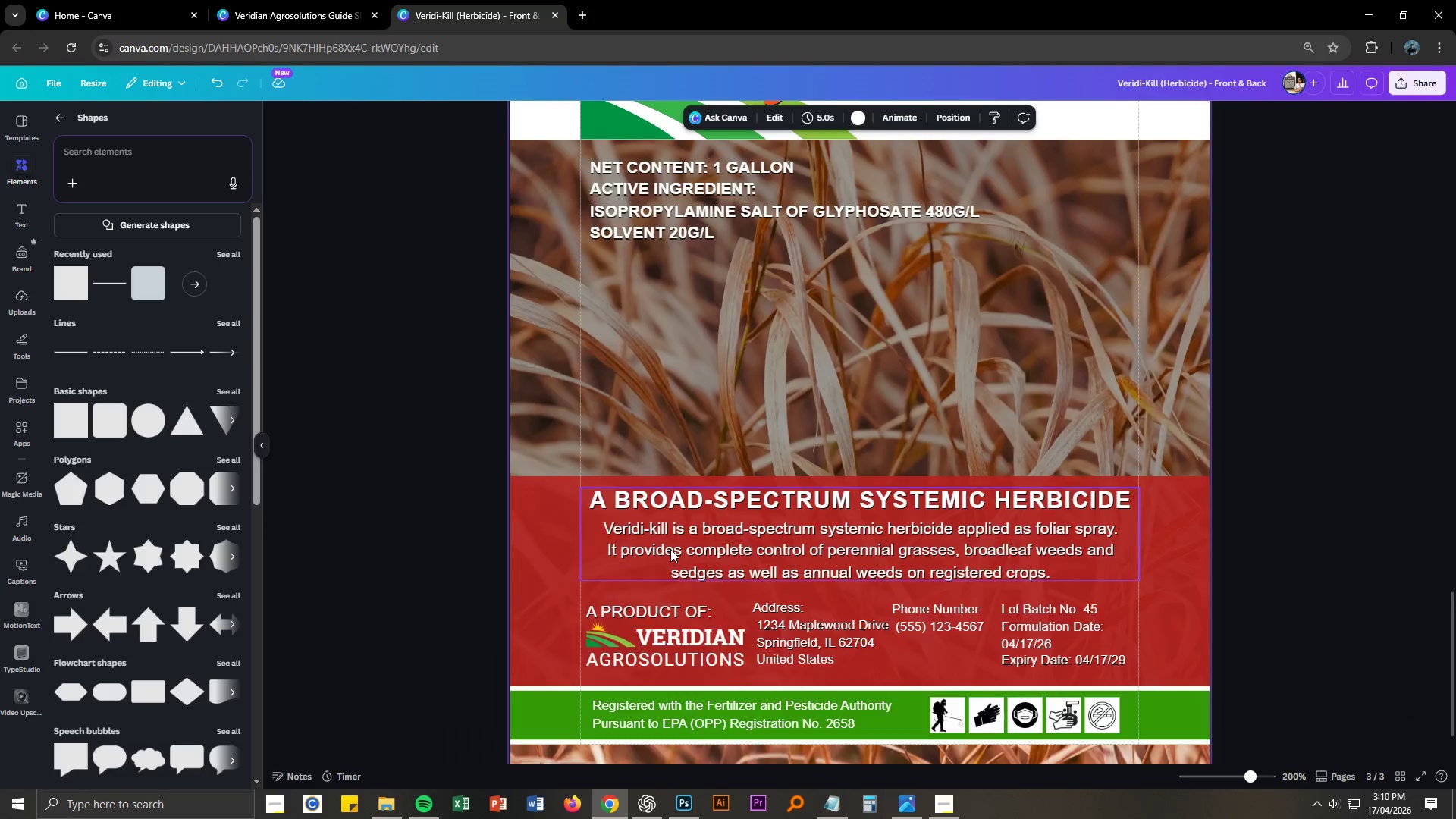 
key(Control+NumpadSubtract)
 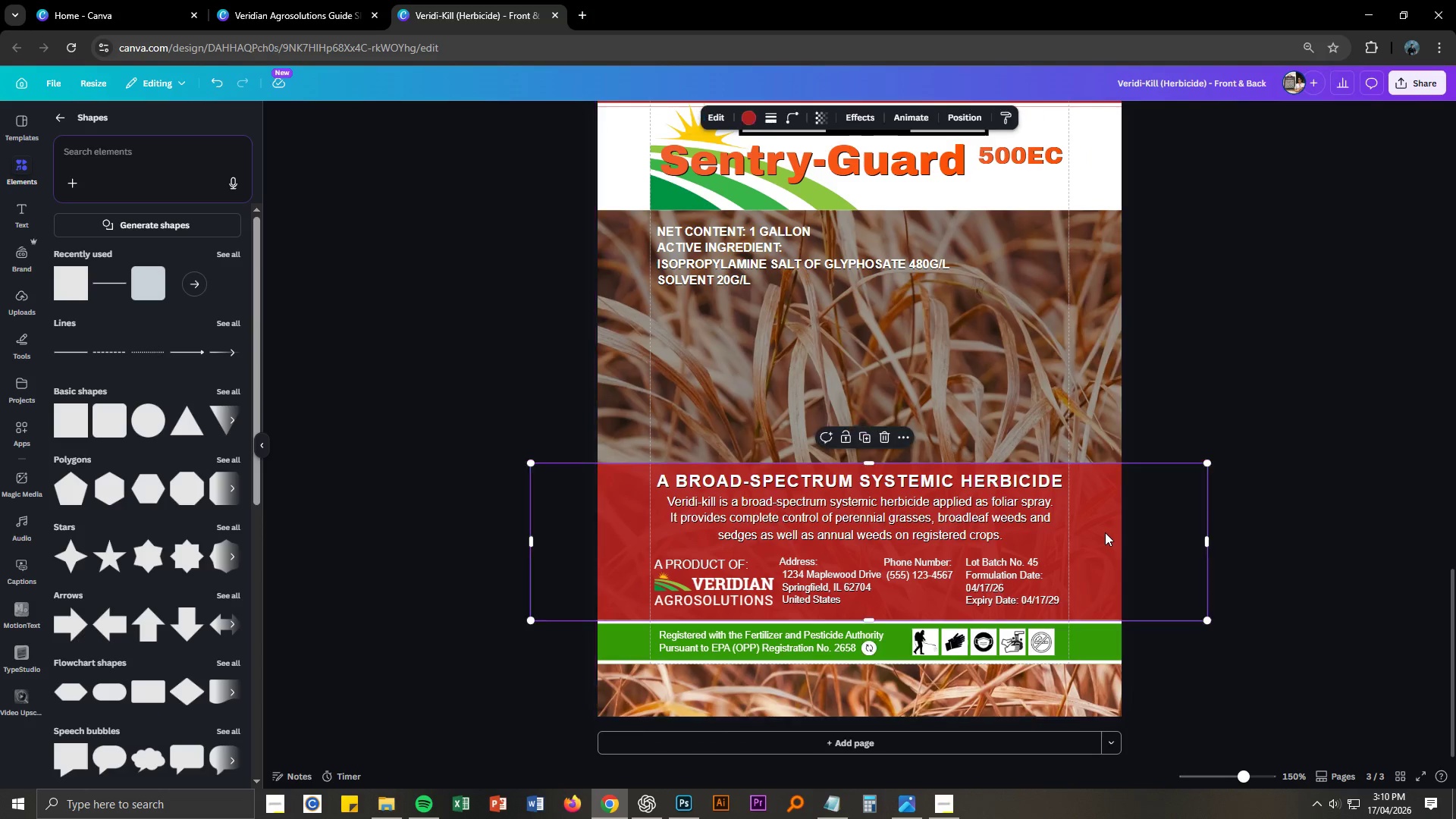 
left_click([1105, 532])
 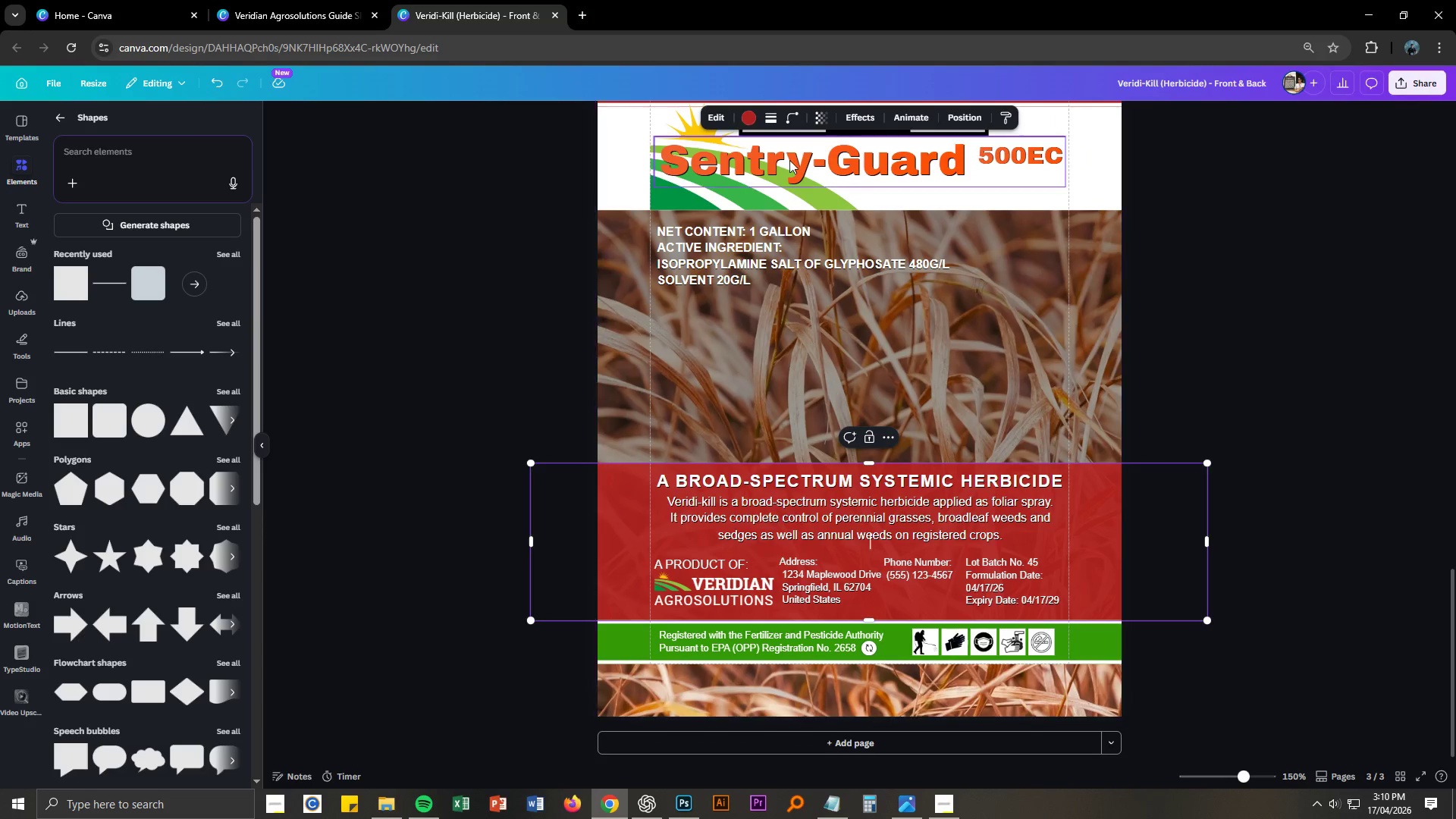 
left_click([748, 119])
 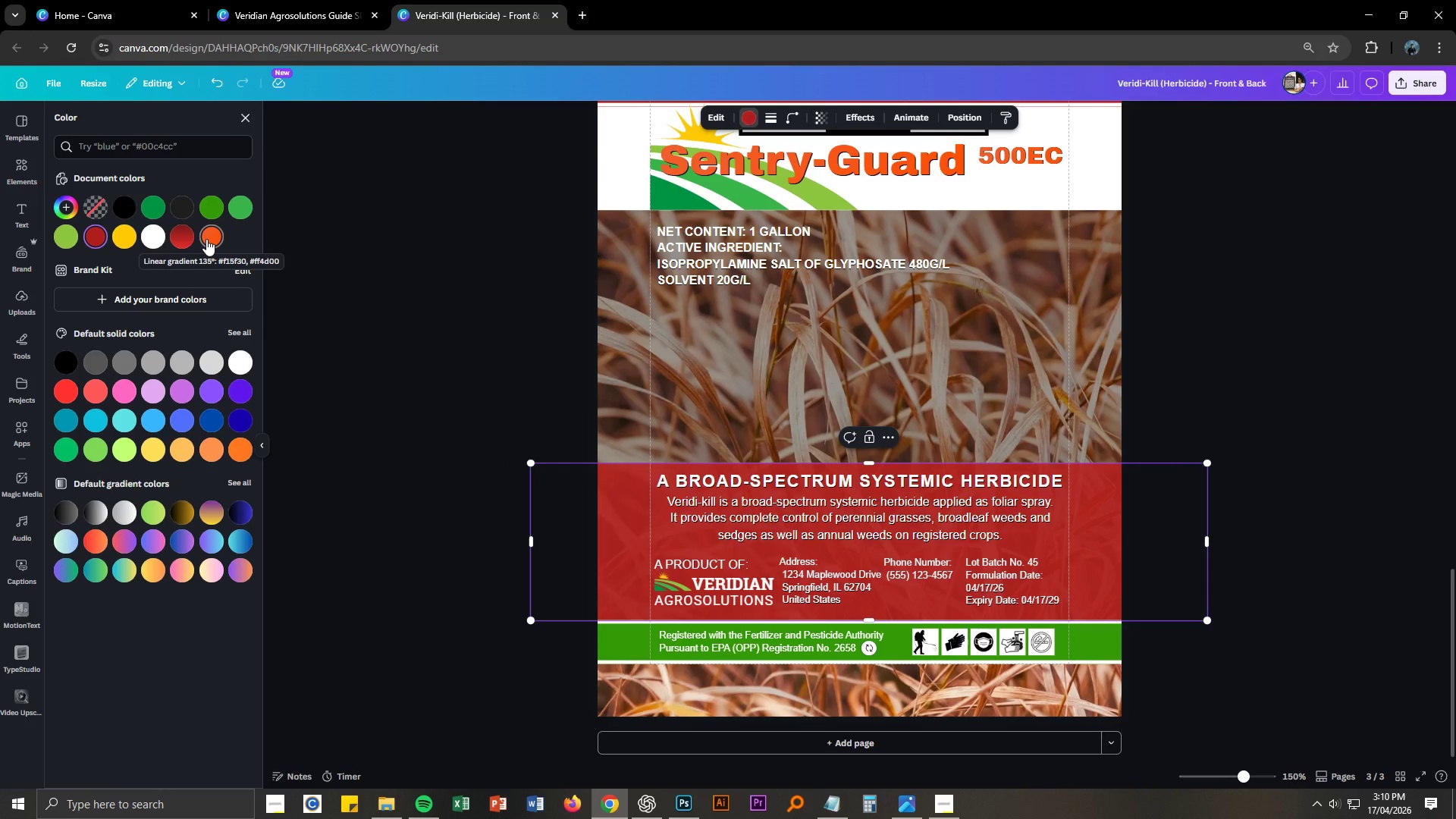 
left_click([206, 239])
 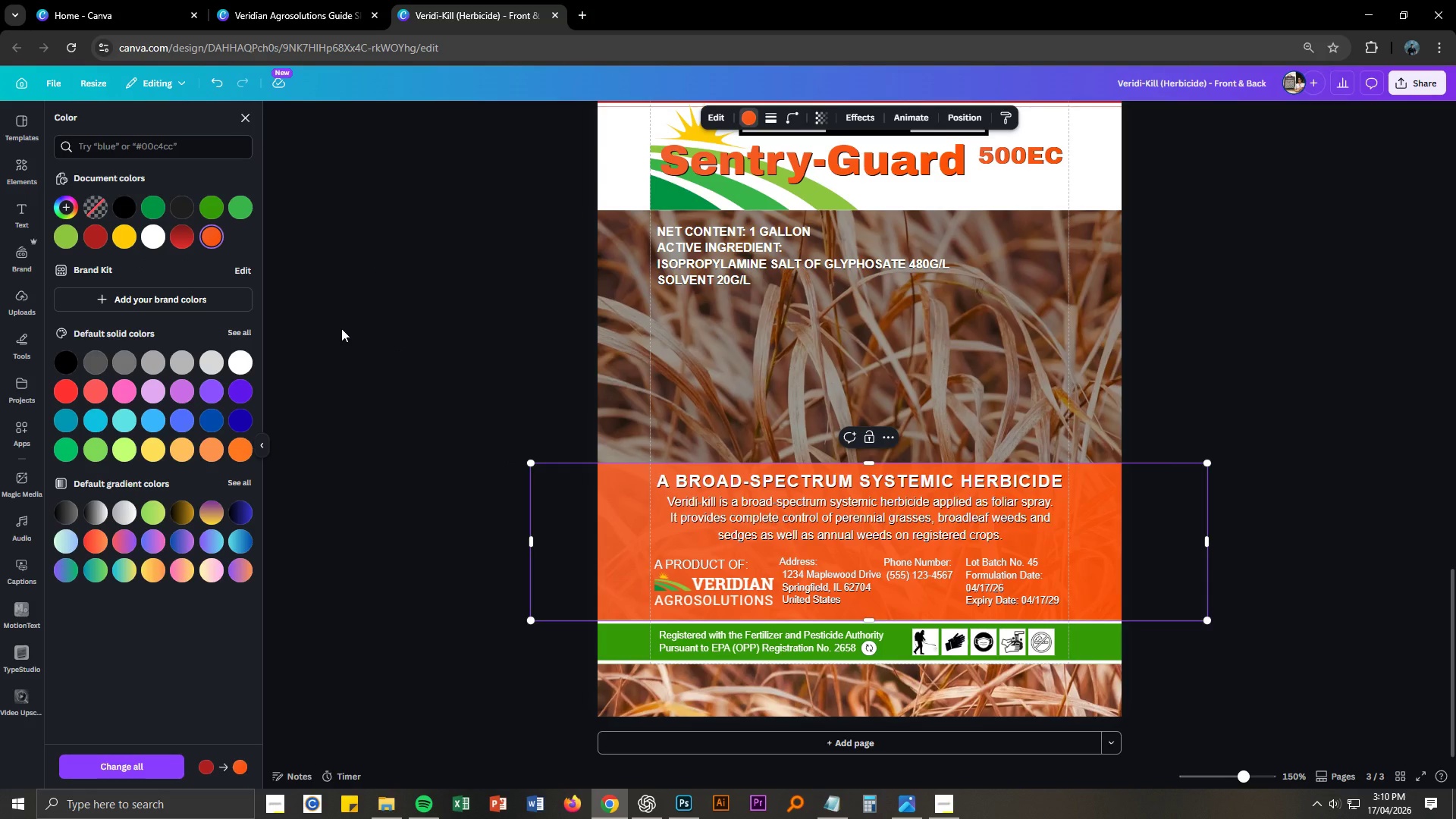 
left_click([208, 234])
 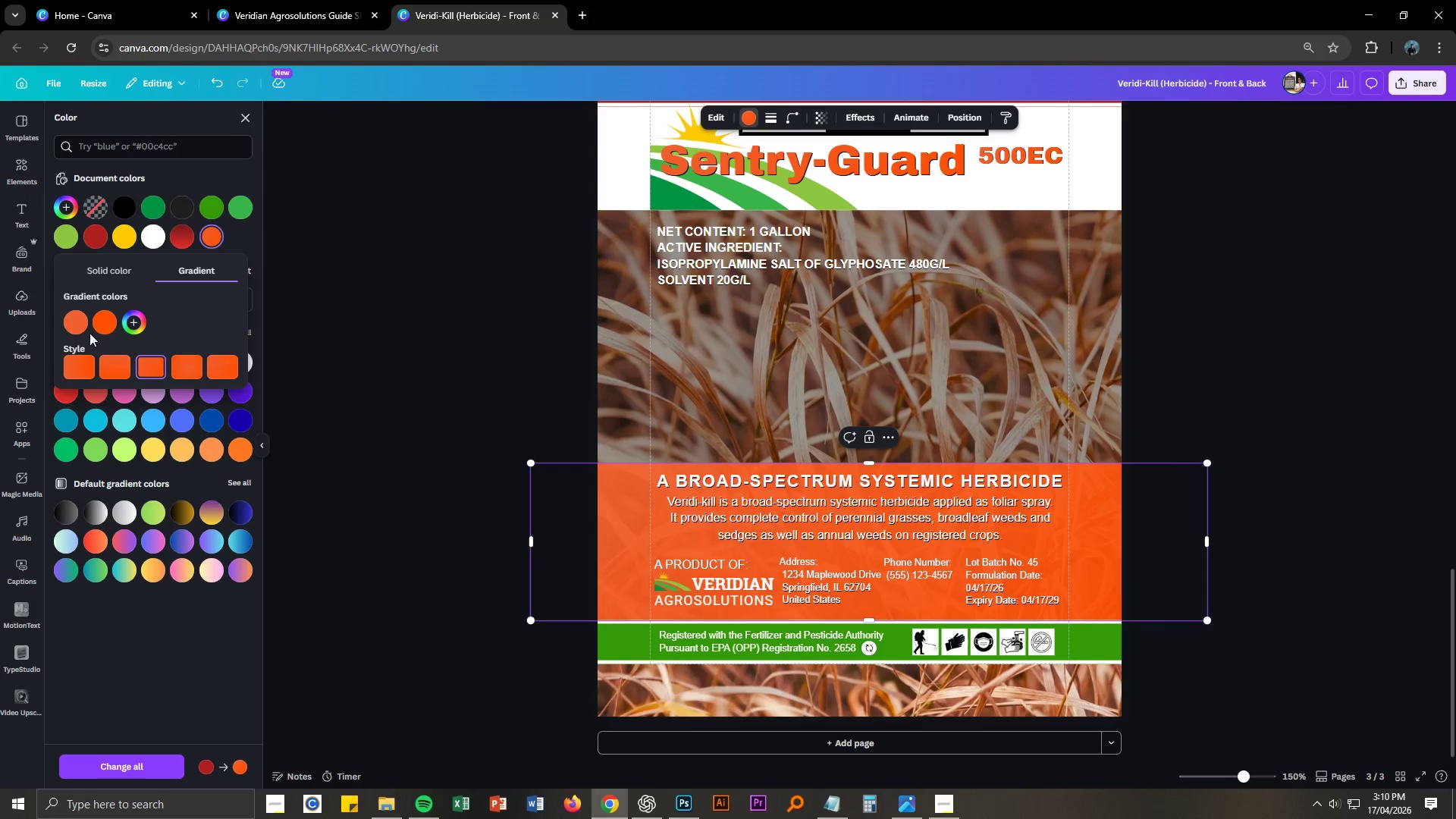 
left_click([107, 327])
 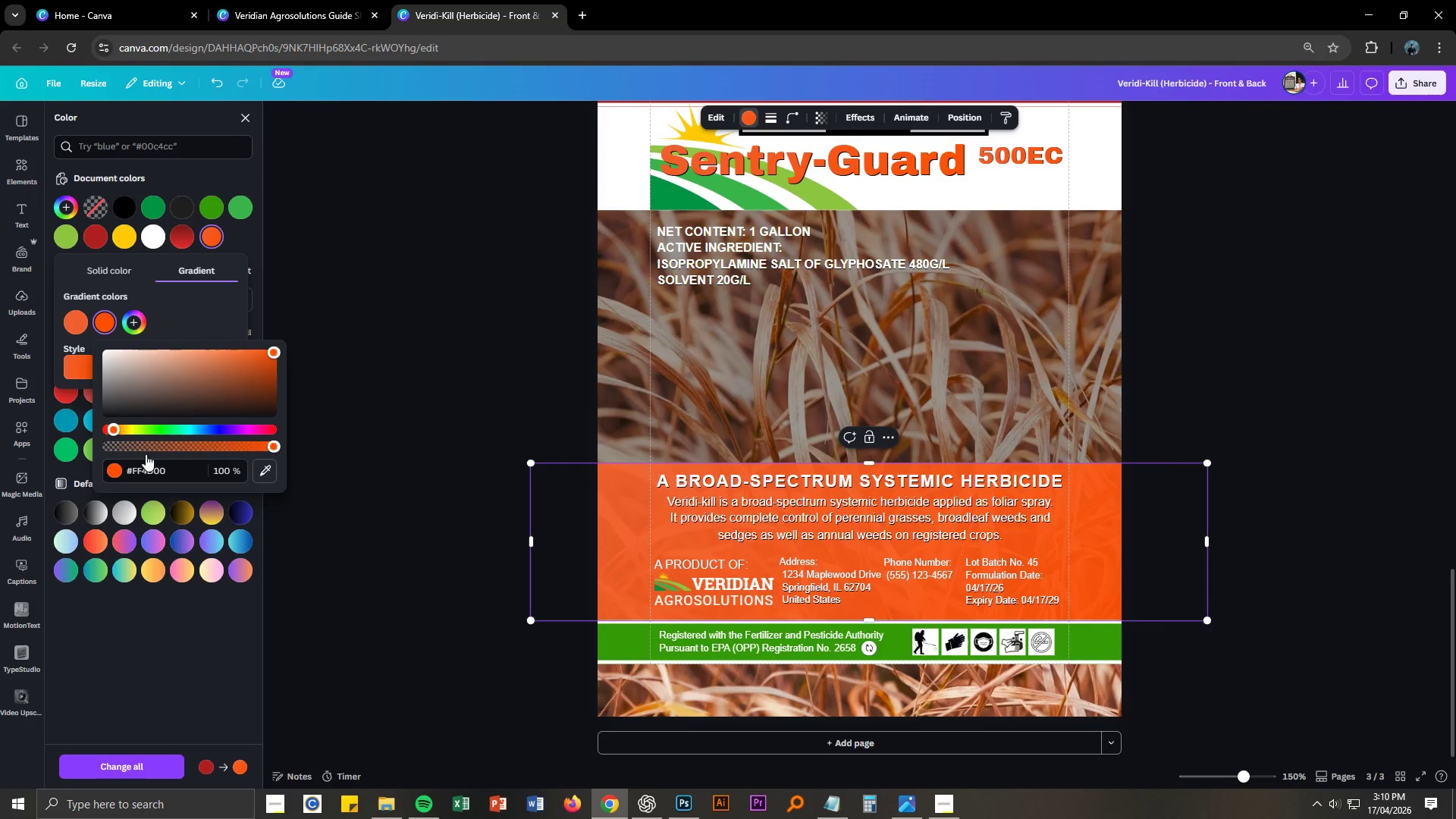 
left_click([146, 470])
 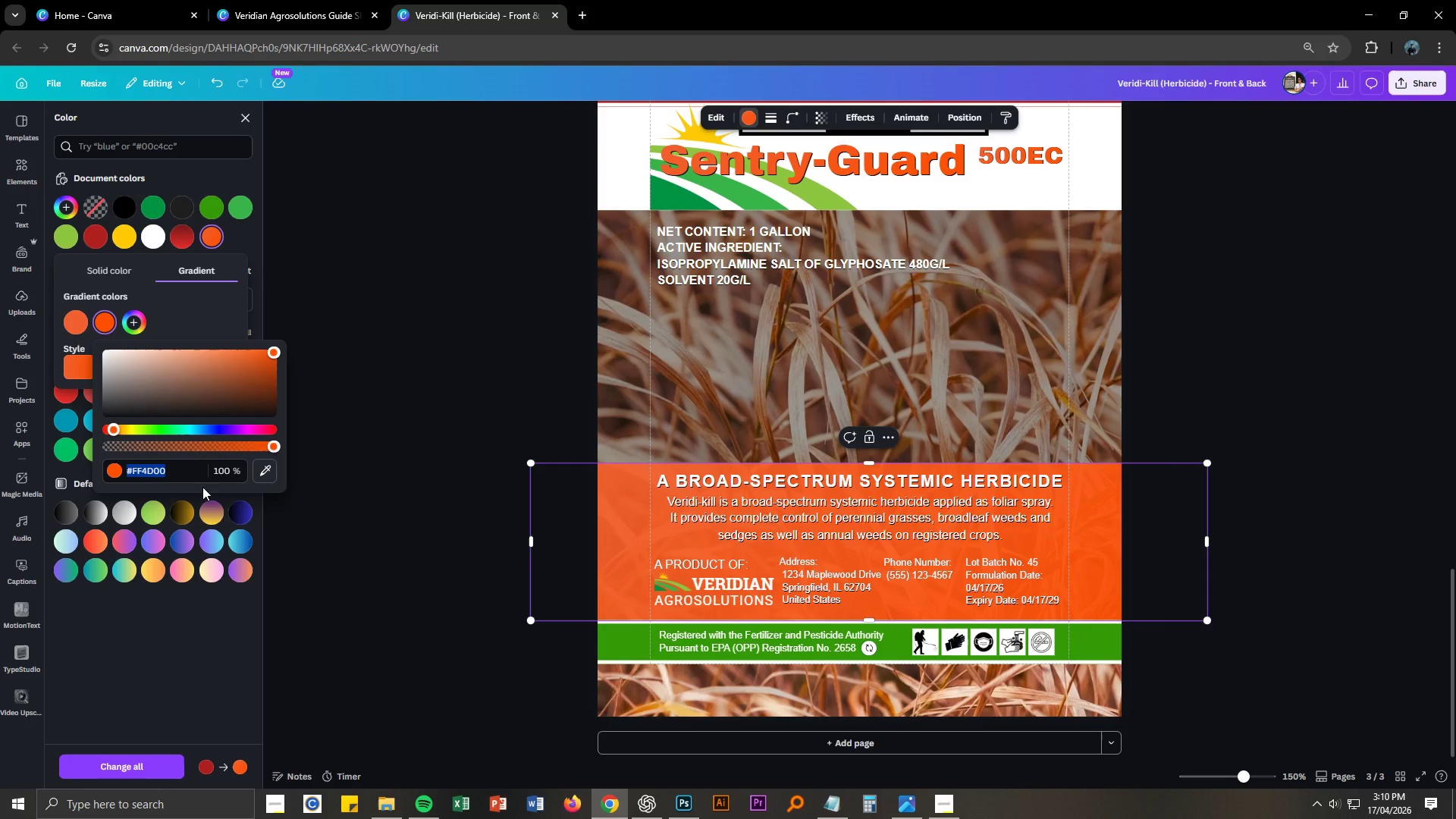 
key(Control+C)
 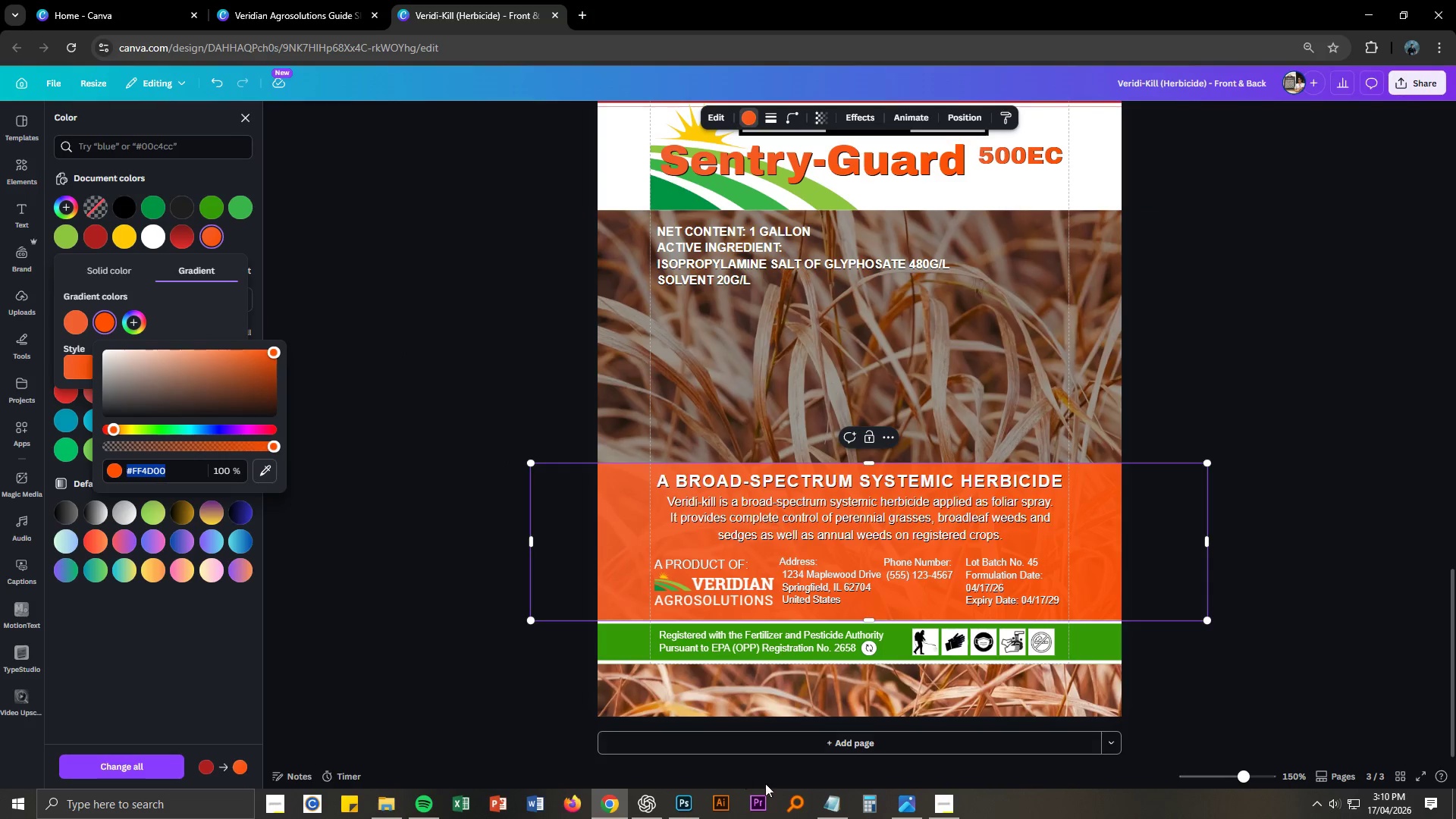 
key(Control+C)
 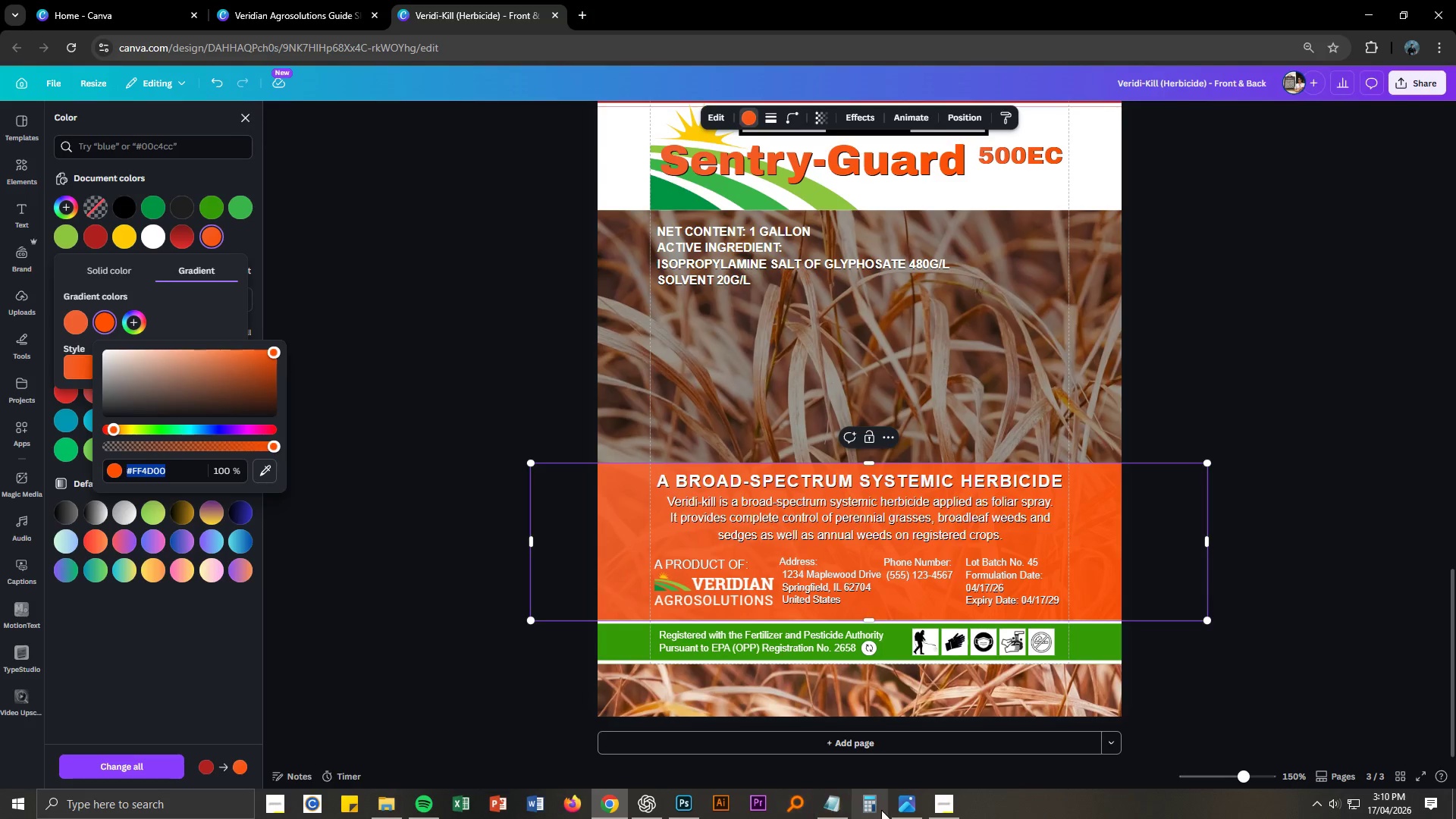 
key(Control+C)
 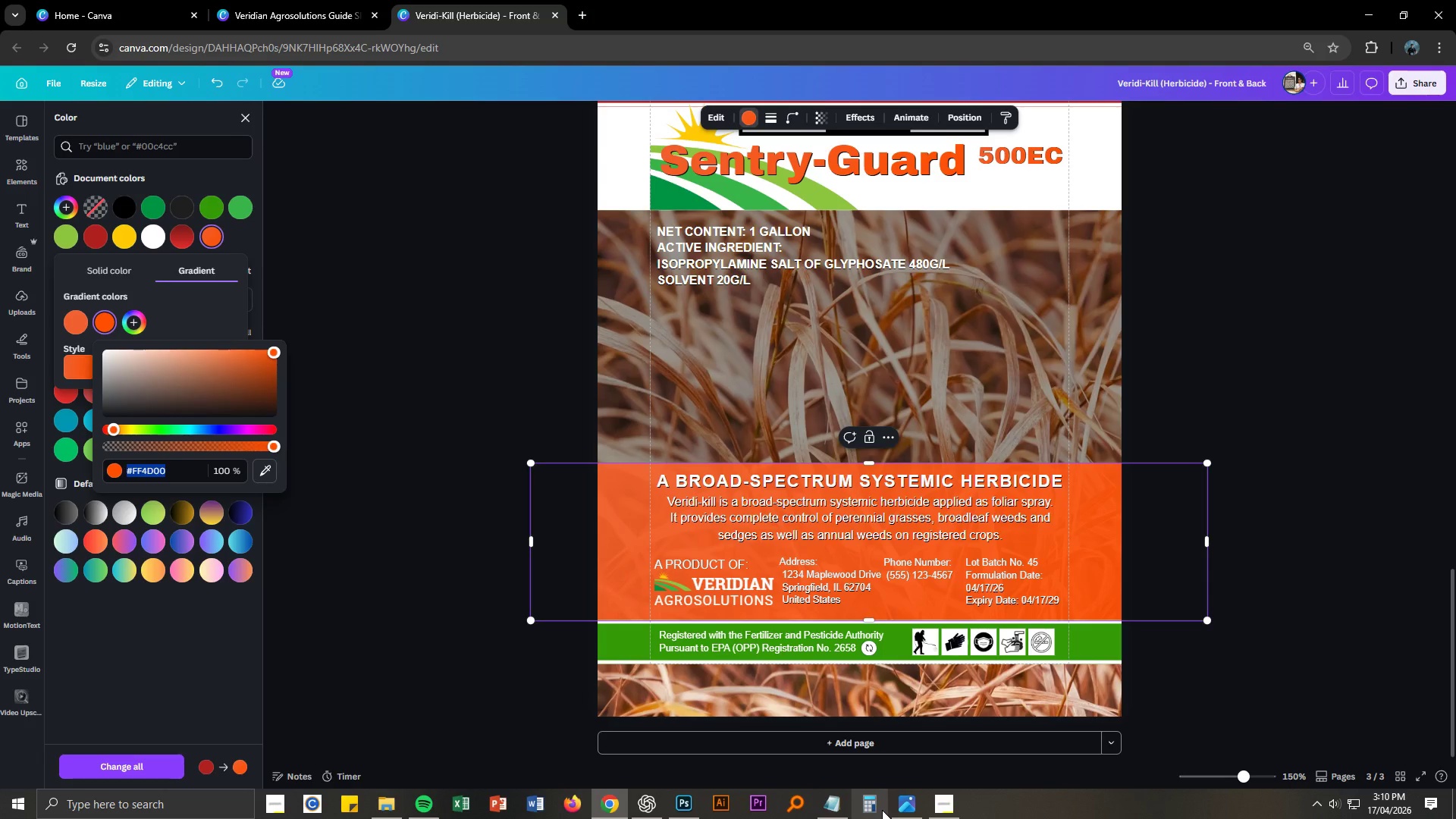 
key(Control+C)
 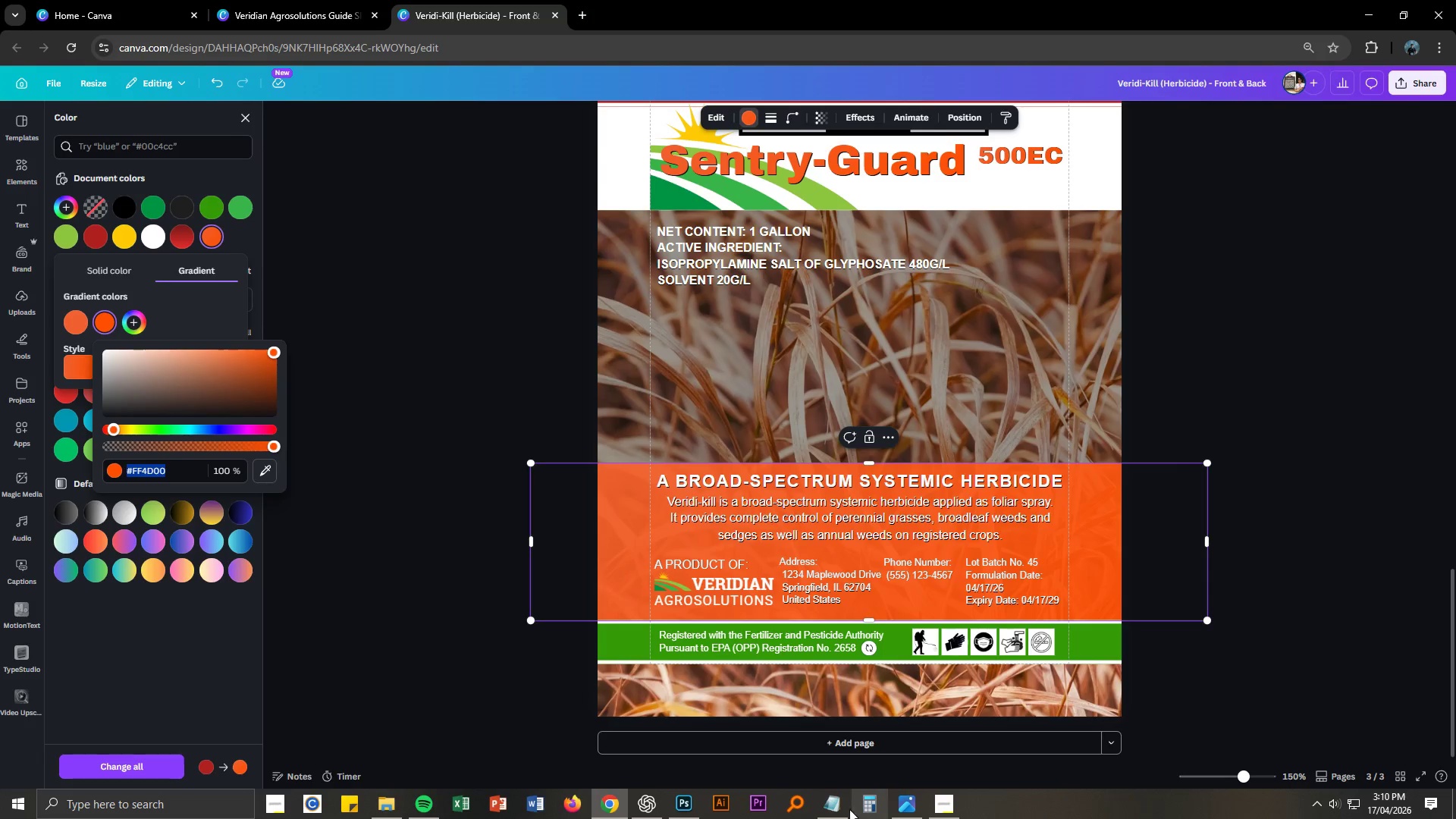 
key(Control+C)
 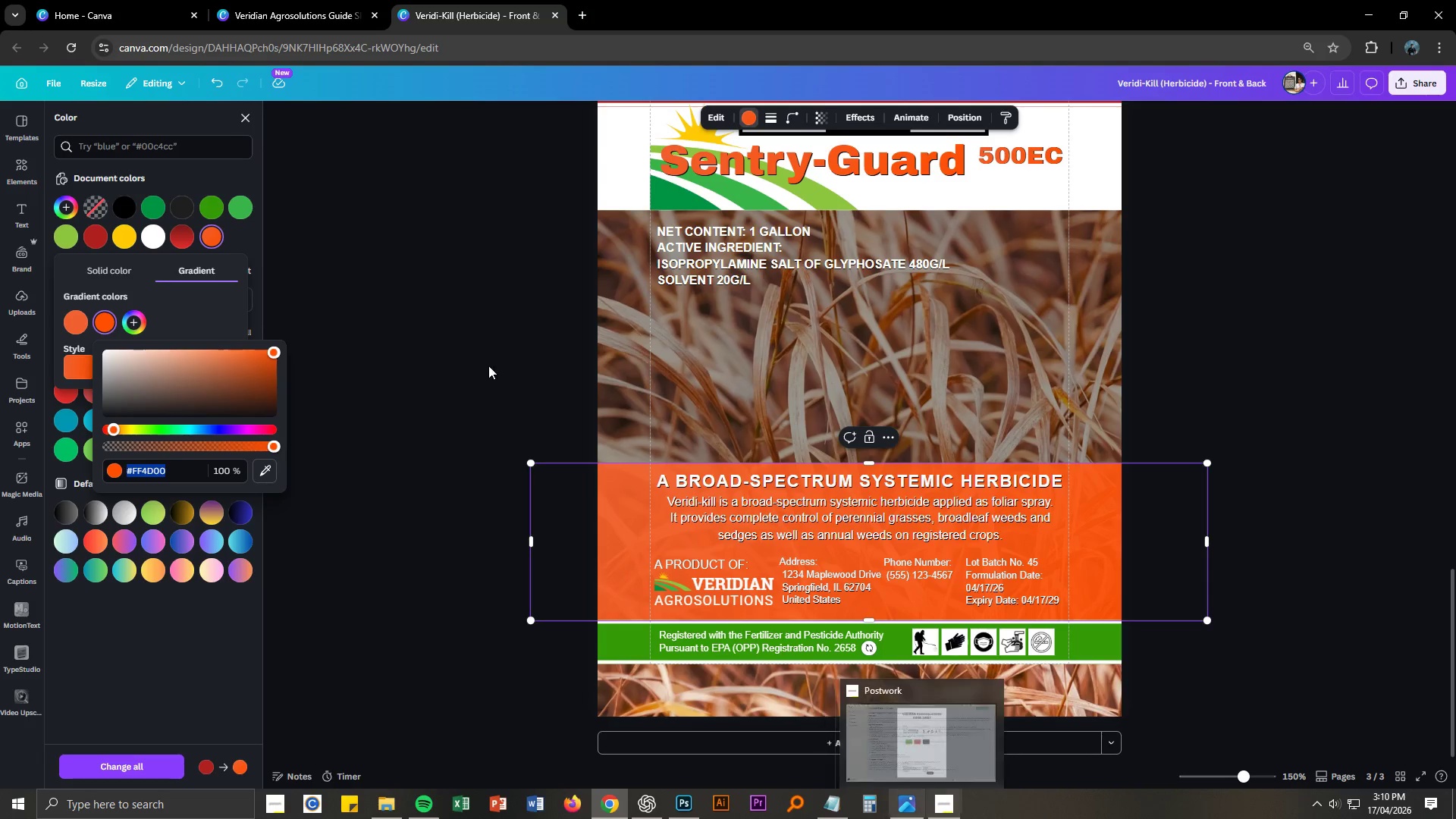 
left_click([101, 0])
 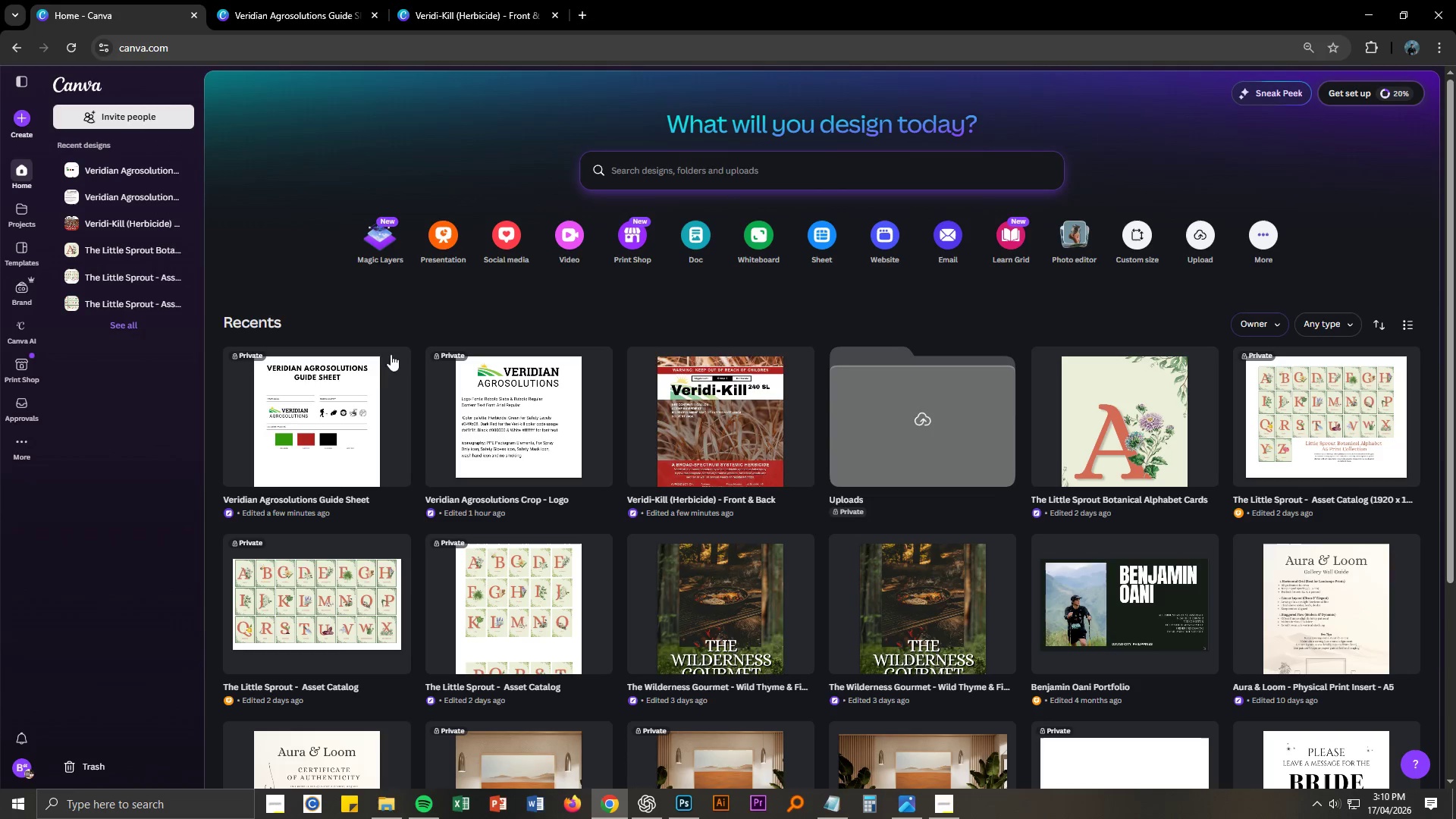 
left_click([308, 434])
 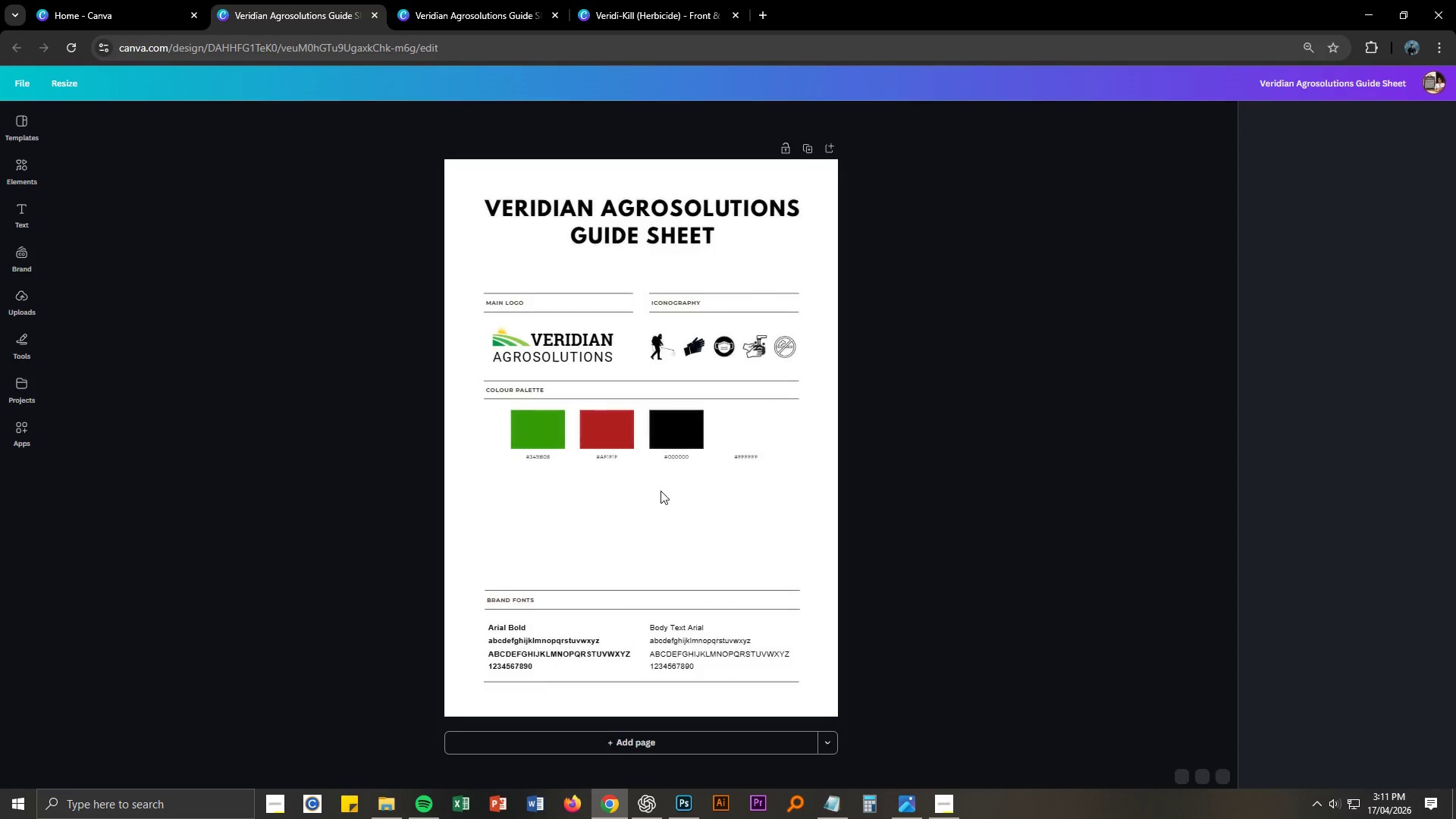 
left_click_drag(start_coordinate=[481, 429], to_coordinate=[797, 482])
 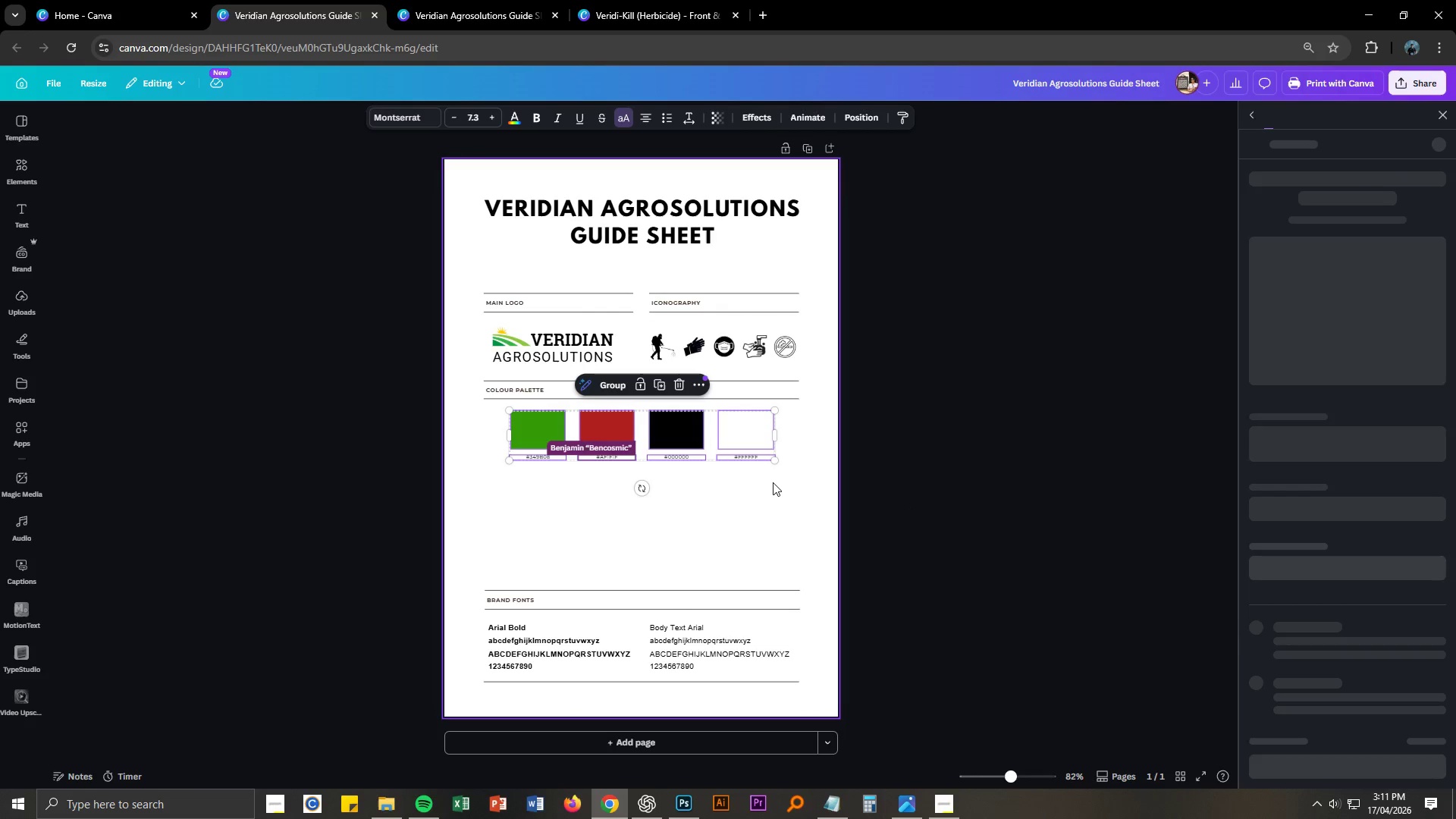 
hold_key(key=ControlLeft, duration=0.52)
 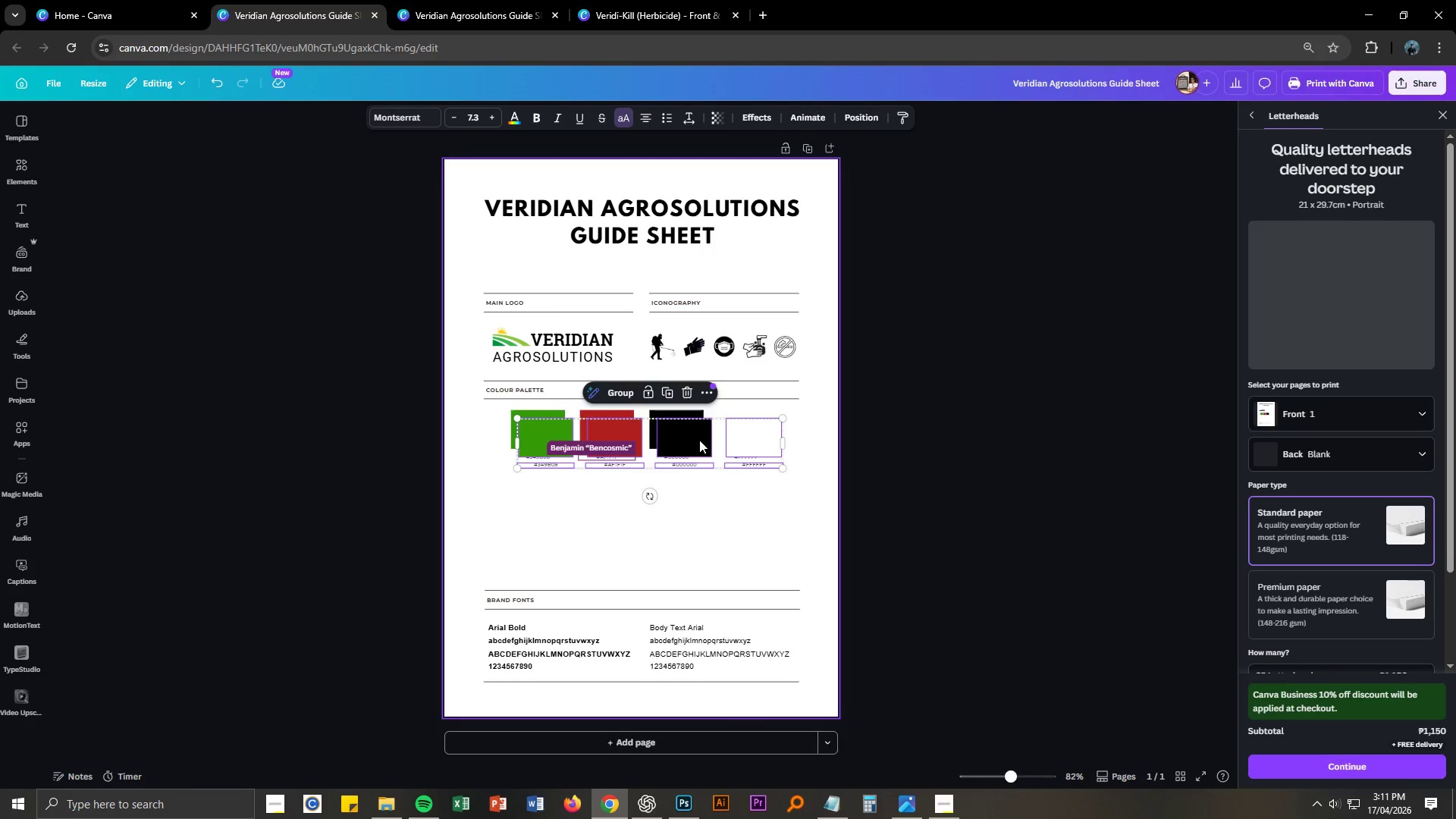 
type(cv)
 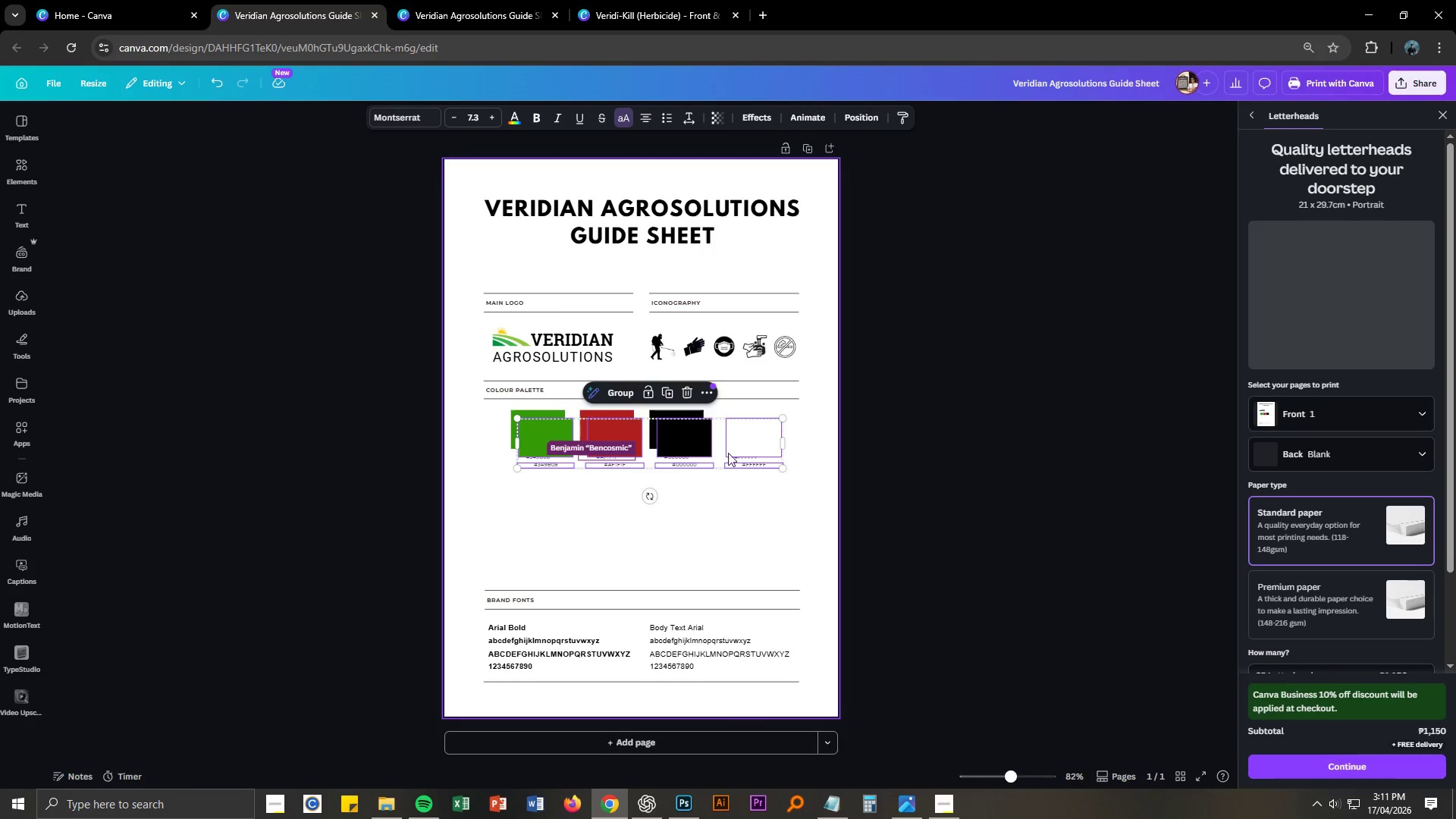 
left_click_drag(start_coordinate=[698, 440], to_coordinate=[694, 493])
 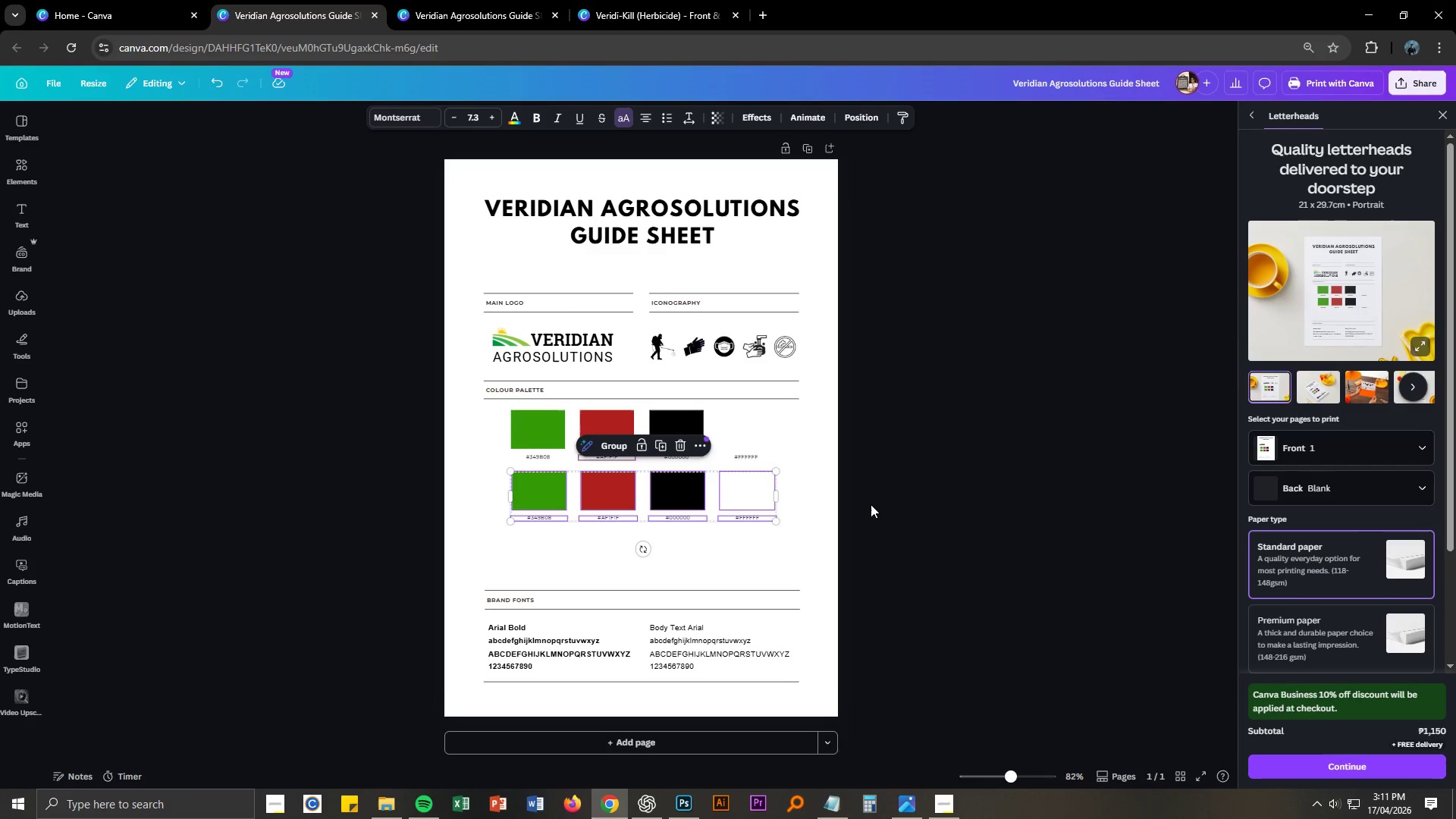 
left_click([871, 504])
 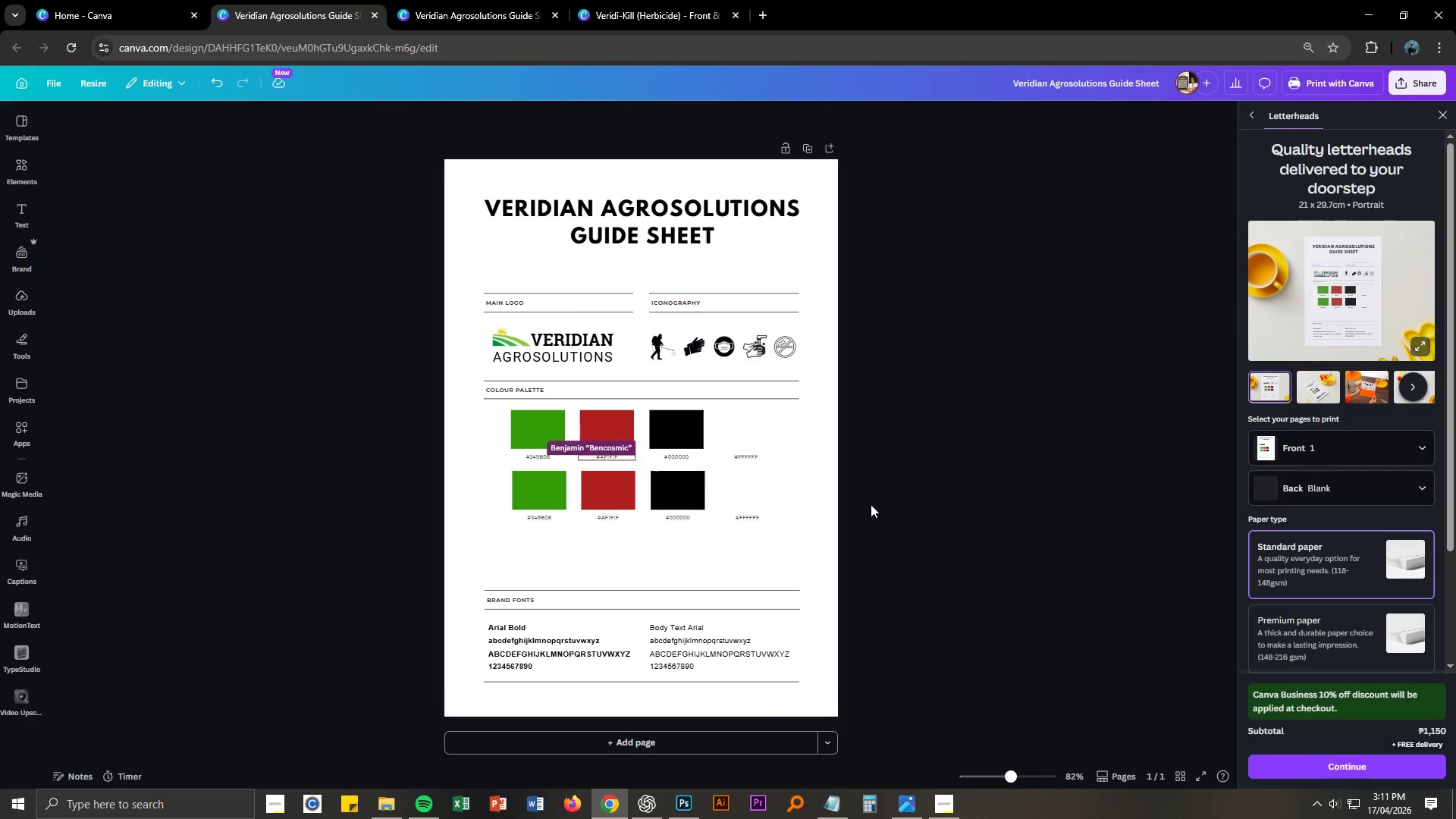 
key(Control+NumpadAdd)
 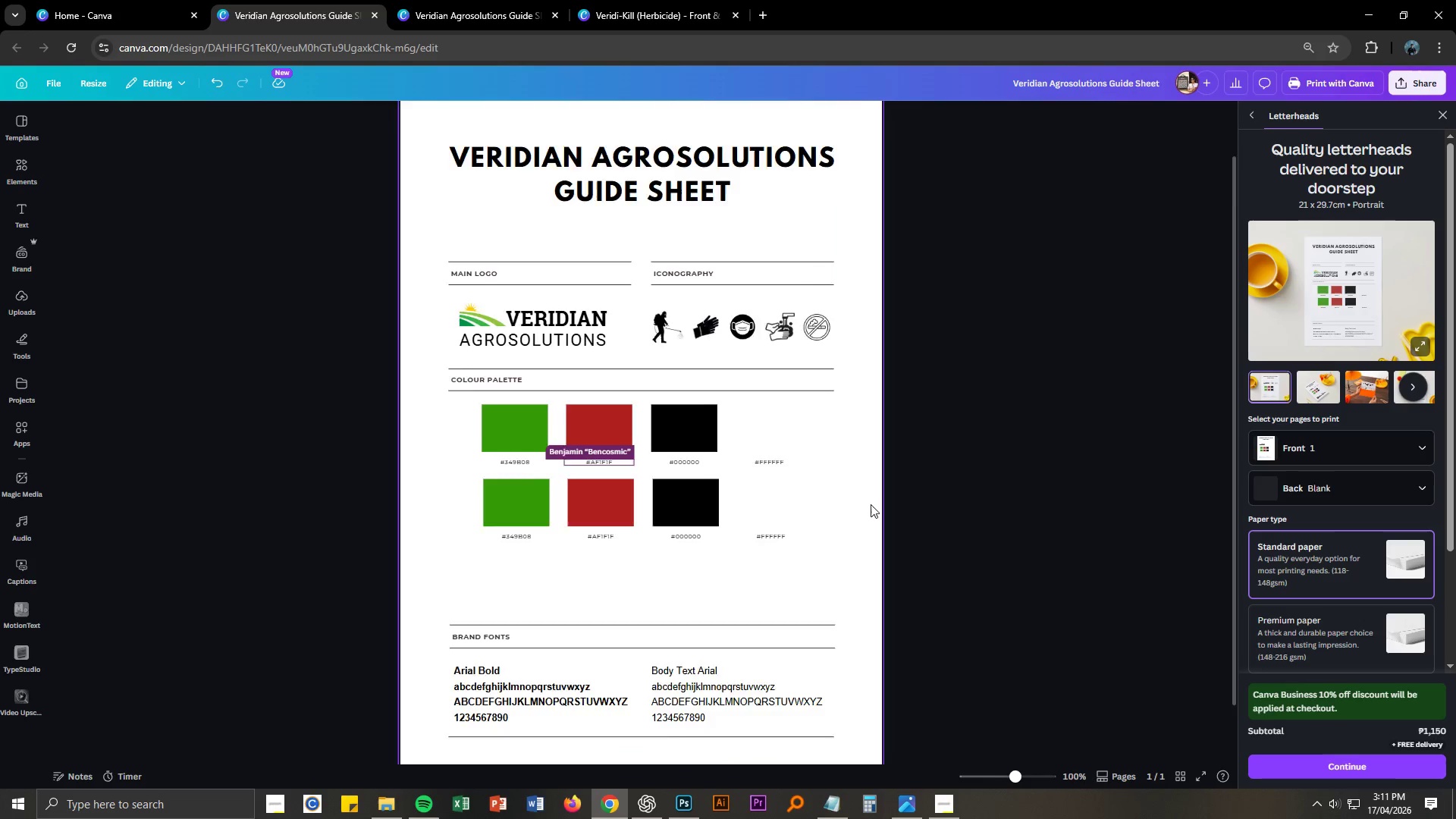 
key(Control+NumpadAdd)
 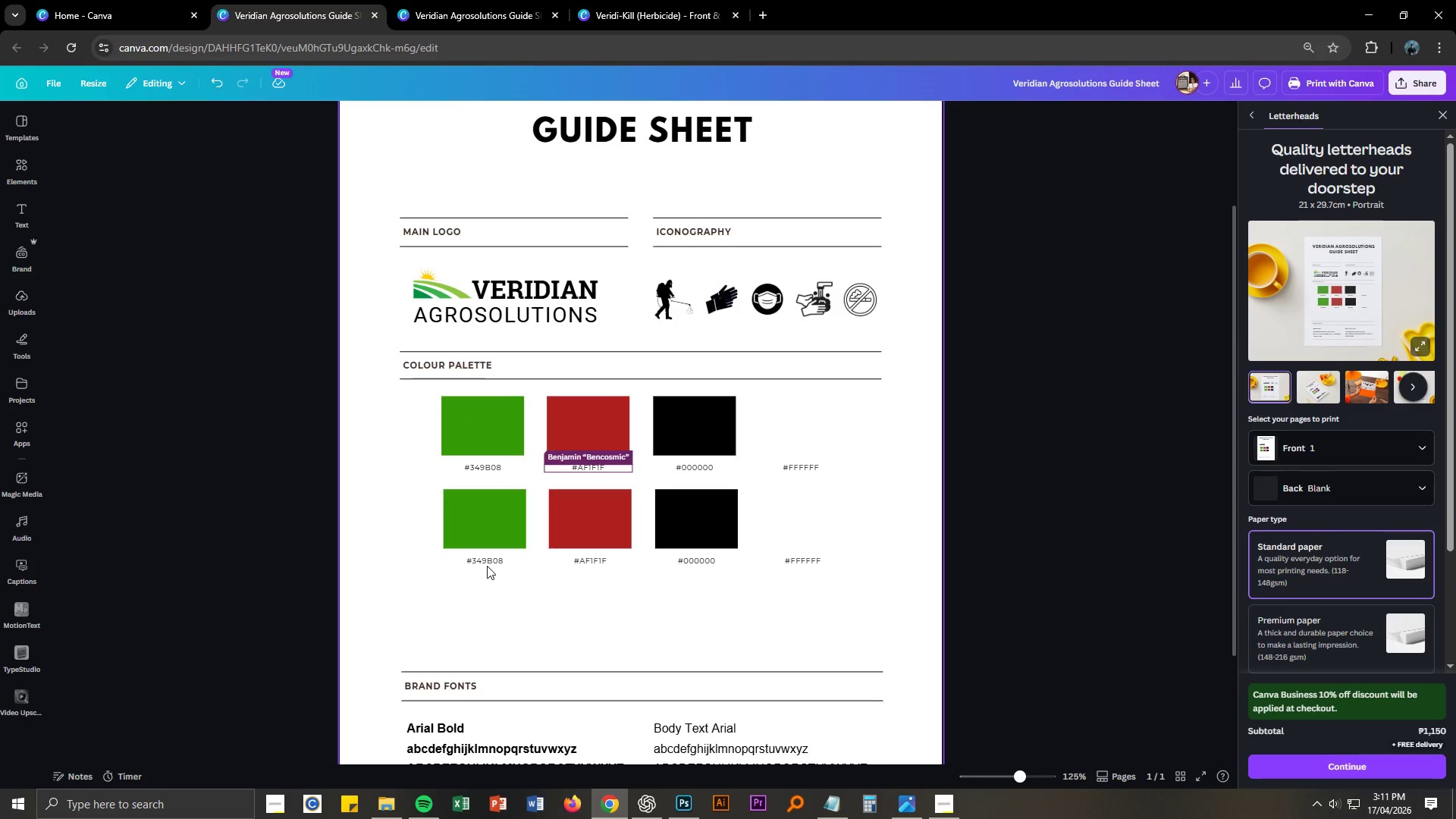 
double_click([487, 566])
 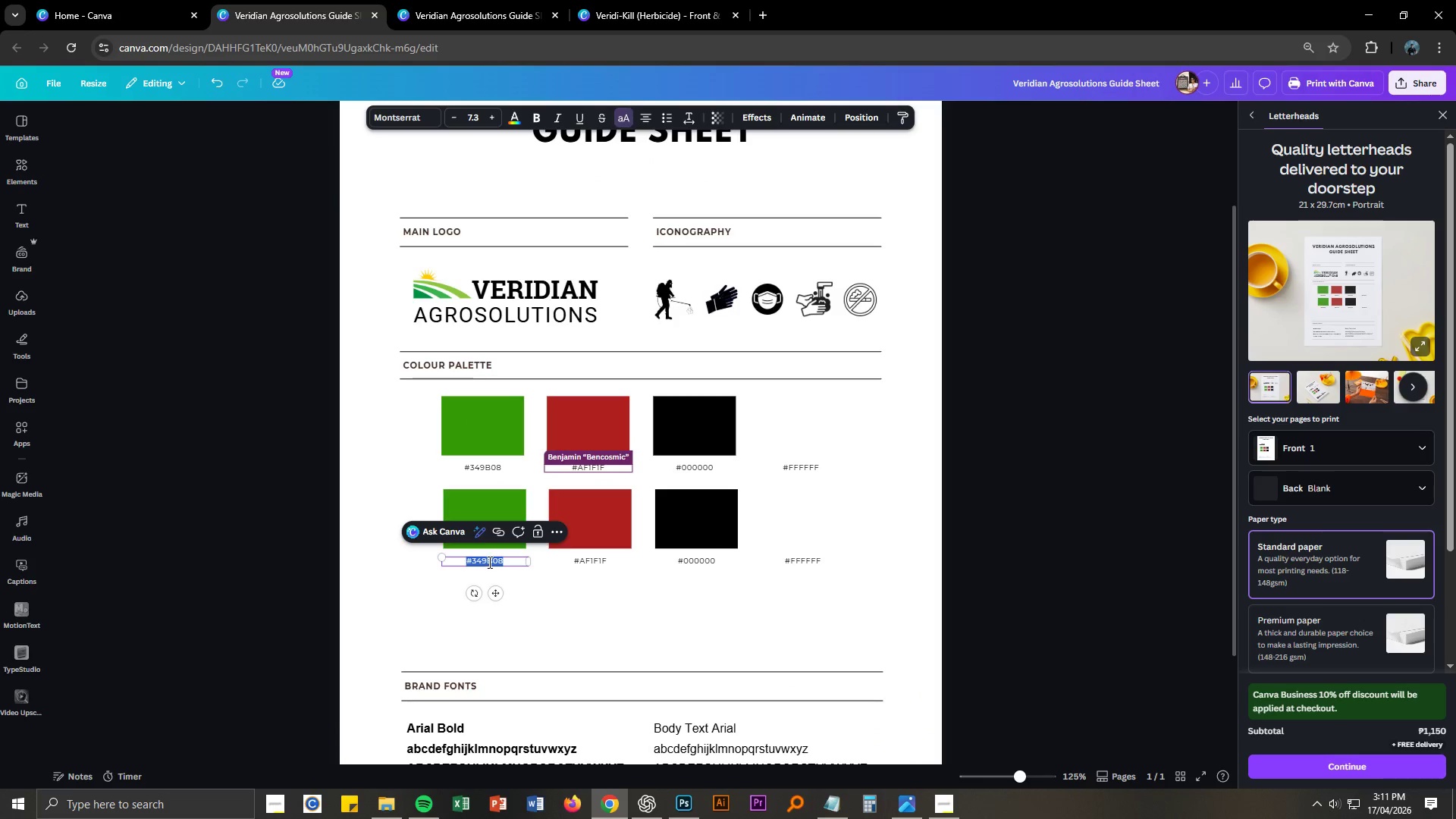 
key(Control+ControlLeft)
 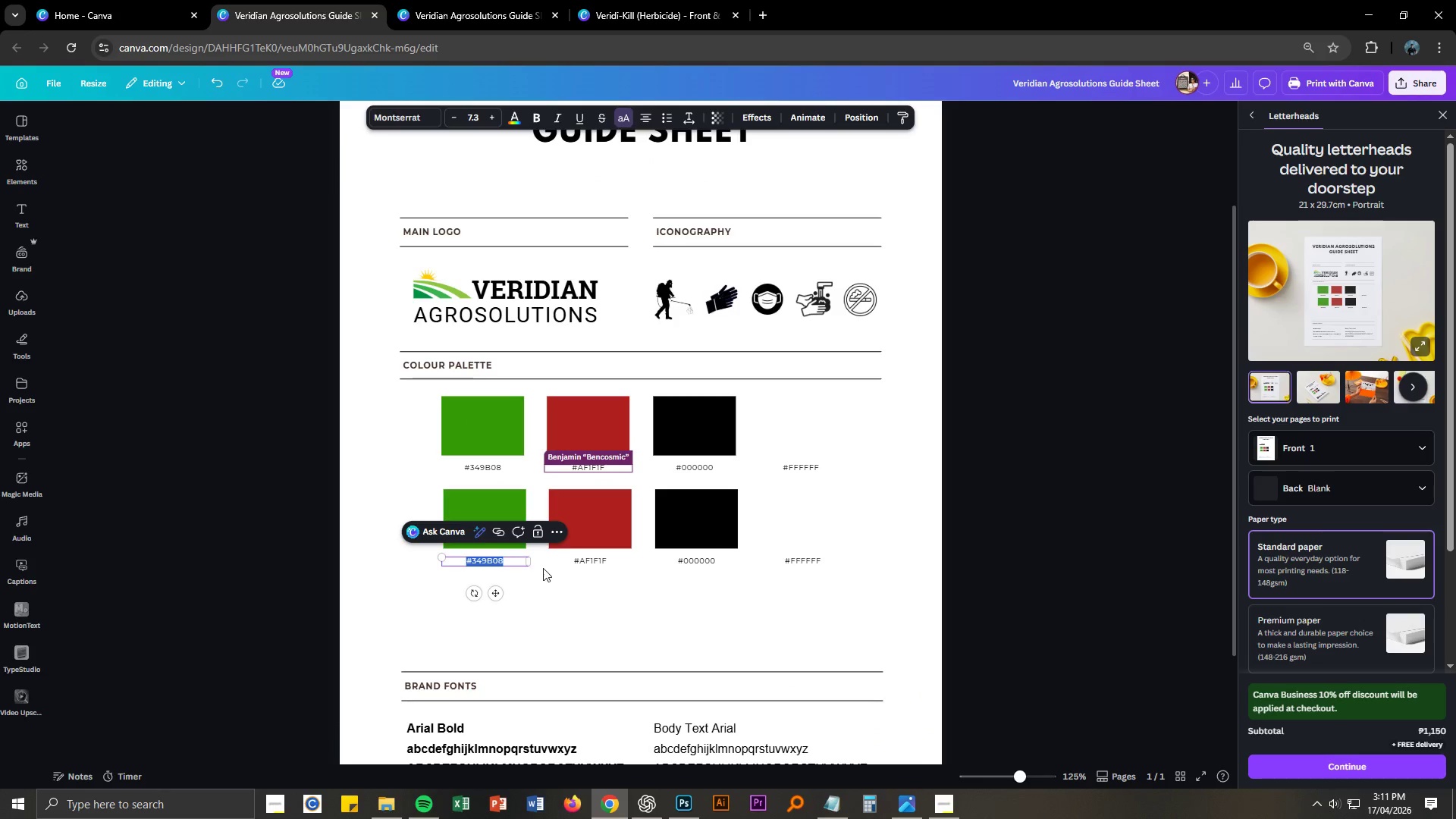 
key(Control+V)
 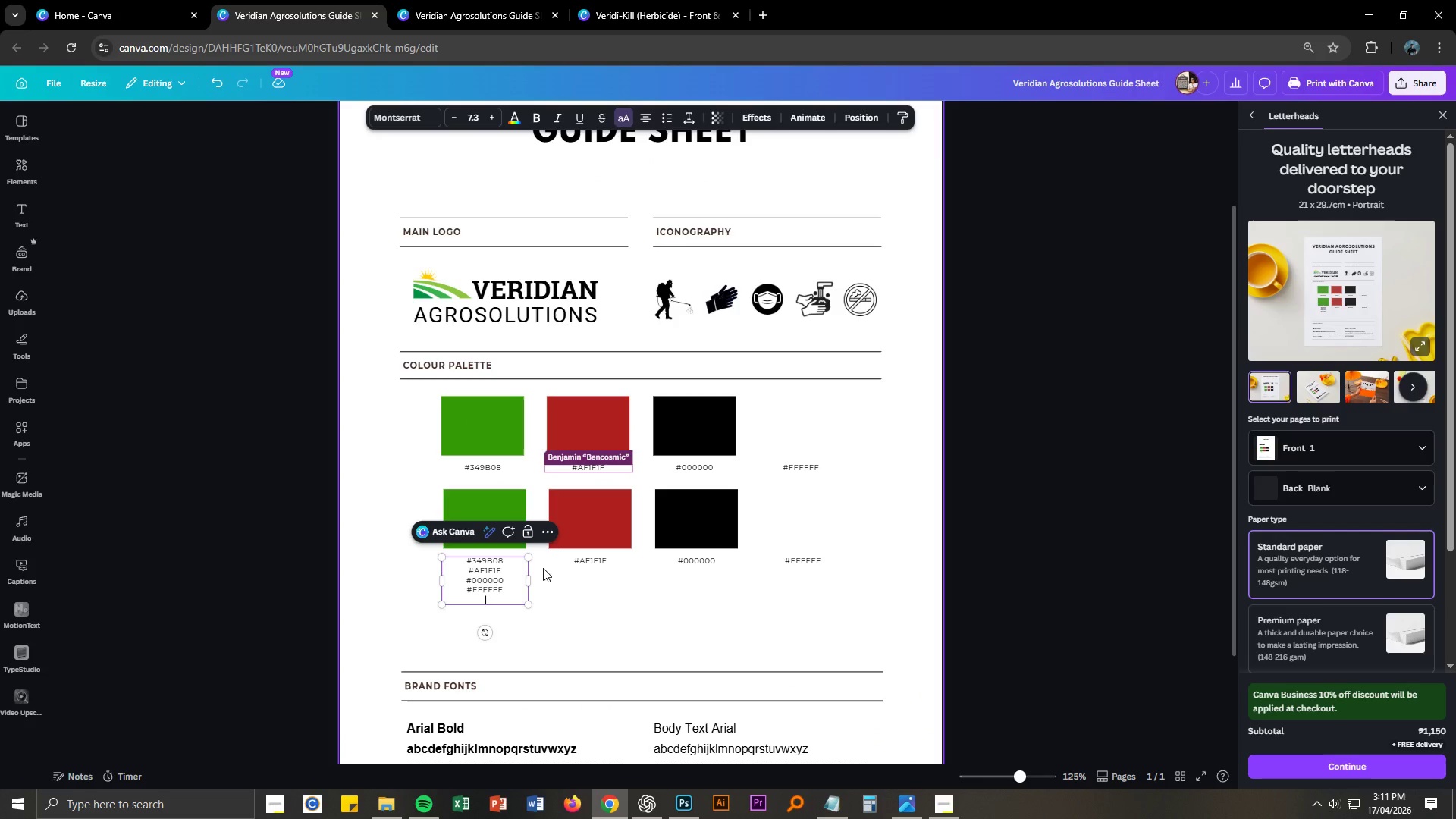 
key(Control+ControlLeft)
 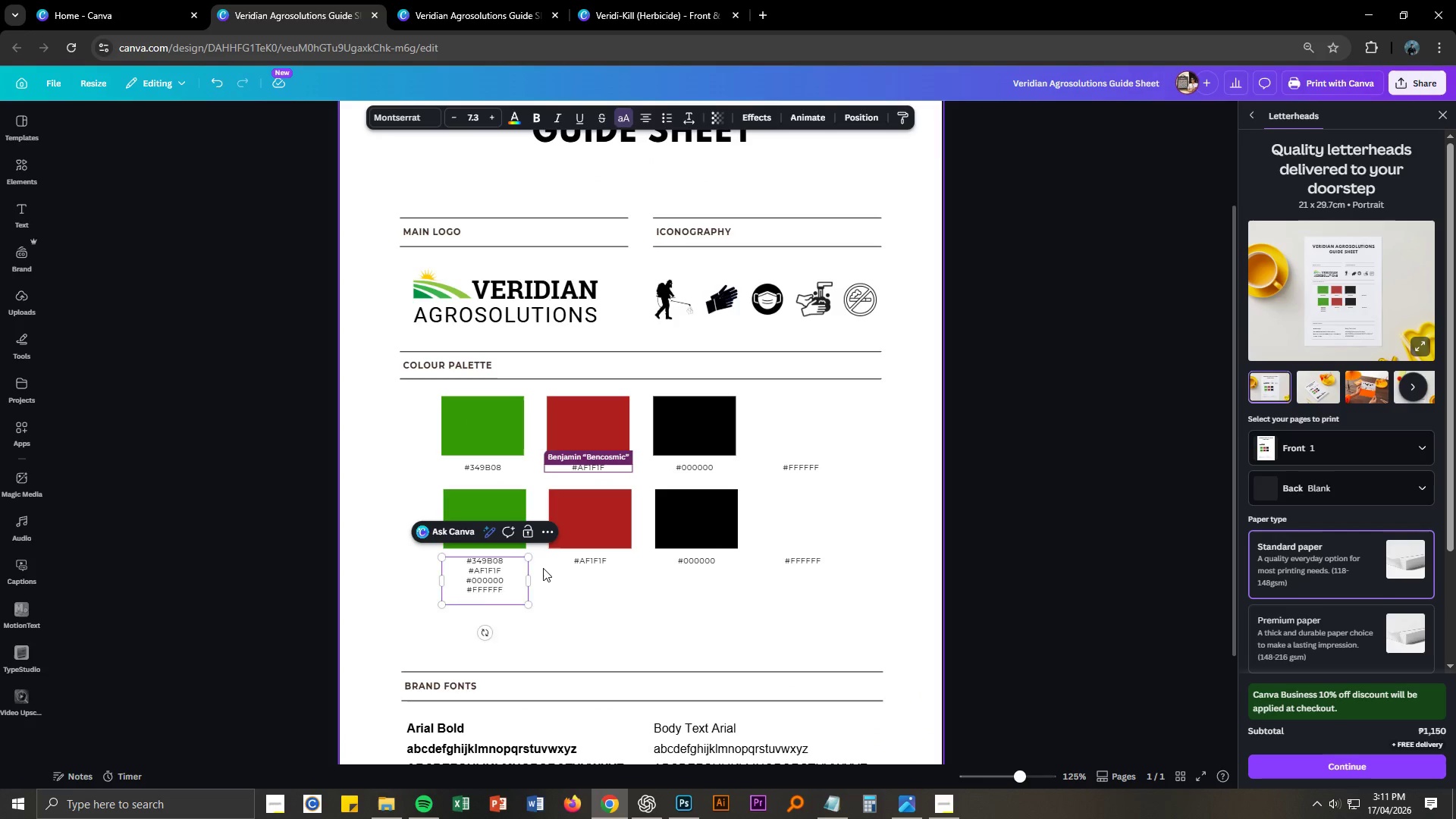 
key(Control+Z)
 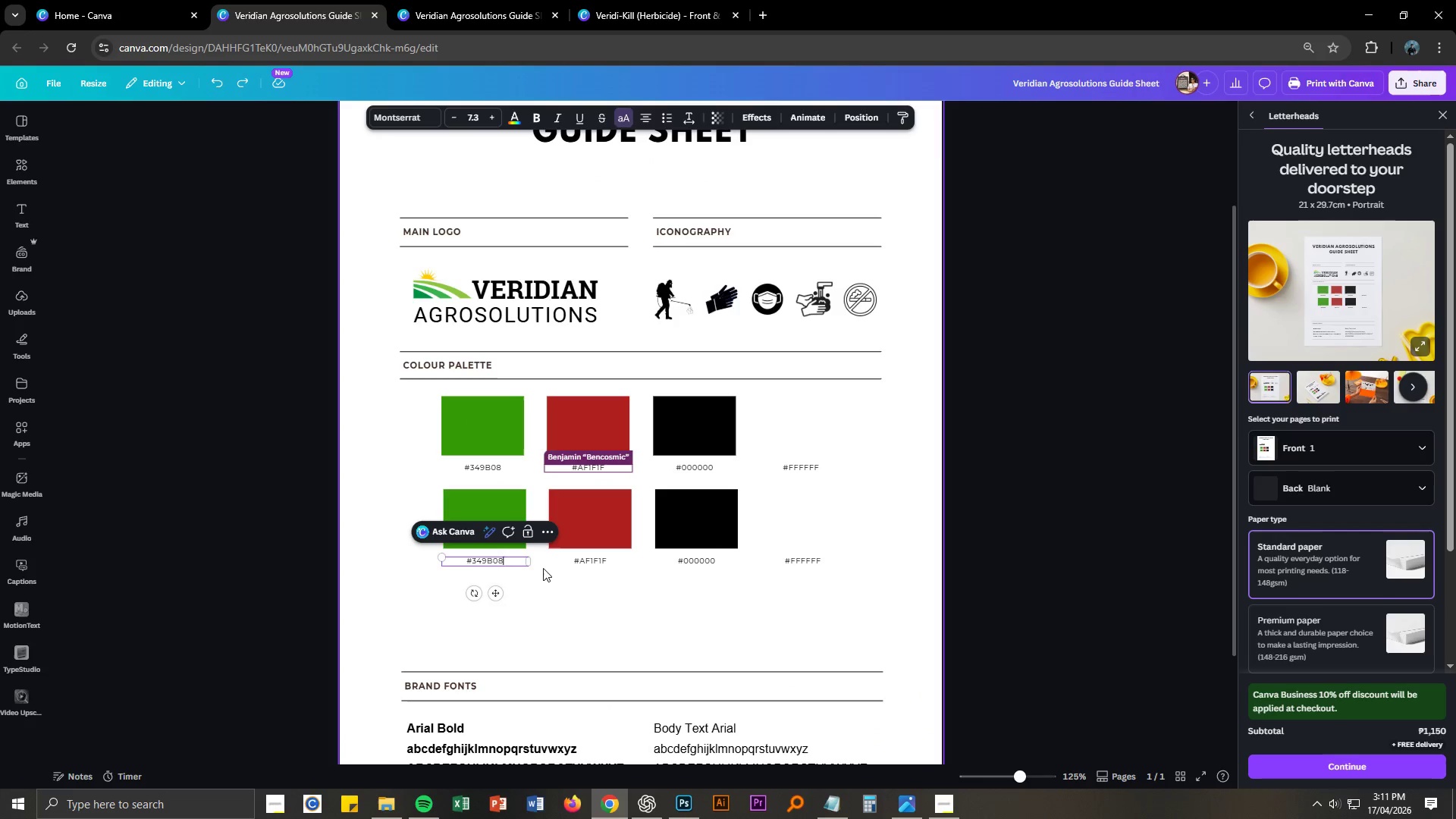 
key(Alt+AltLeft)
 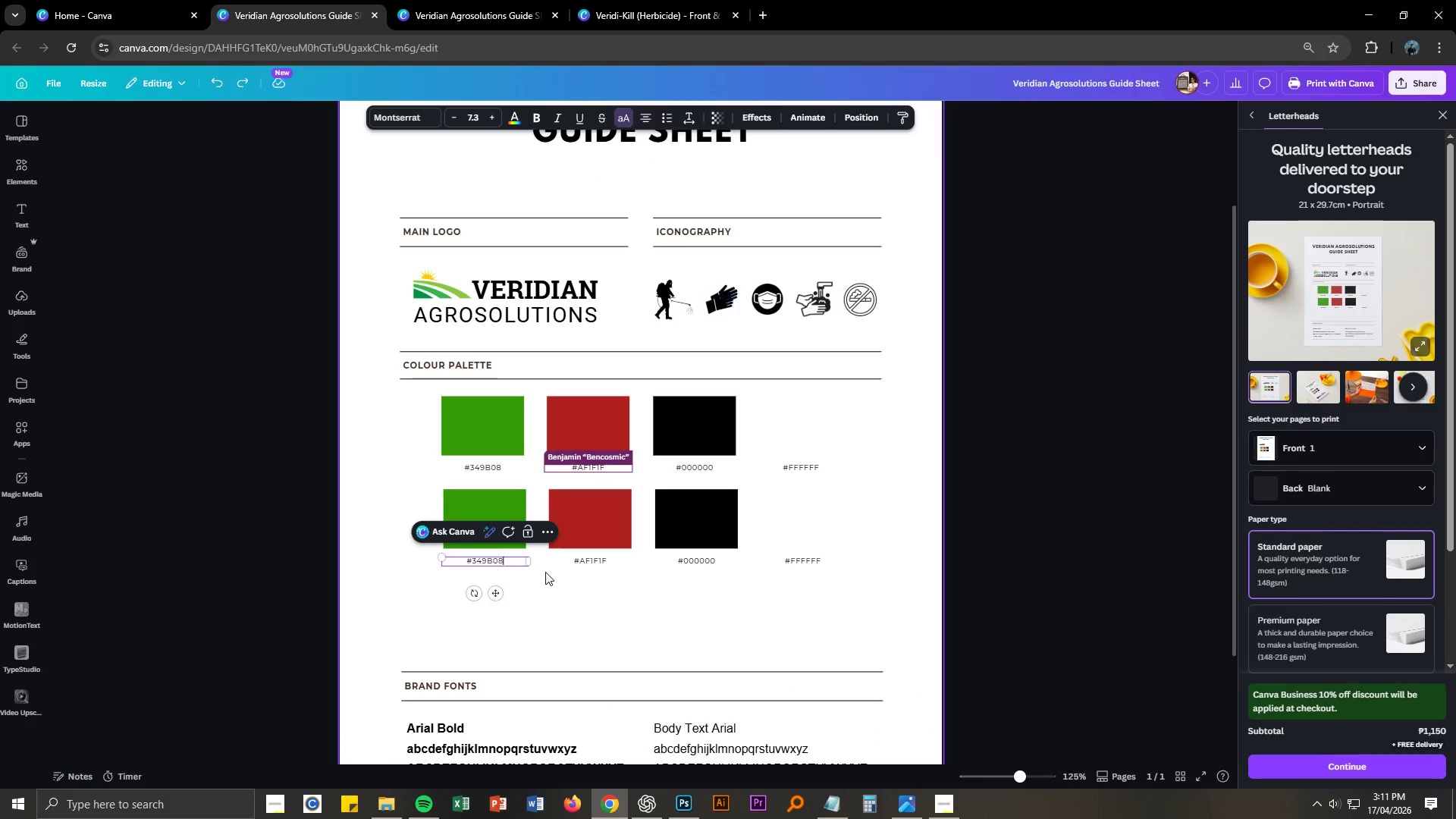 
key(Alt+Tab)
 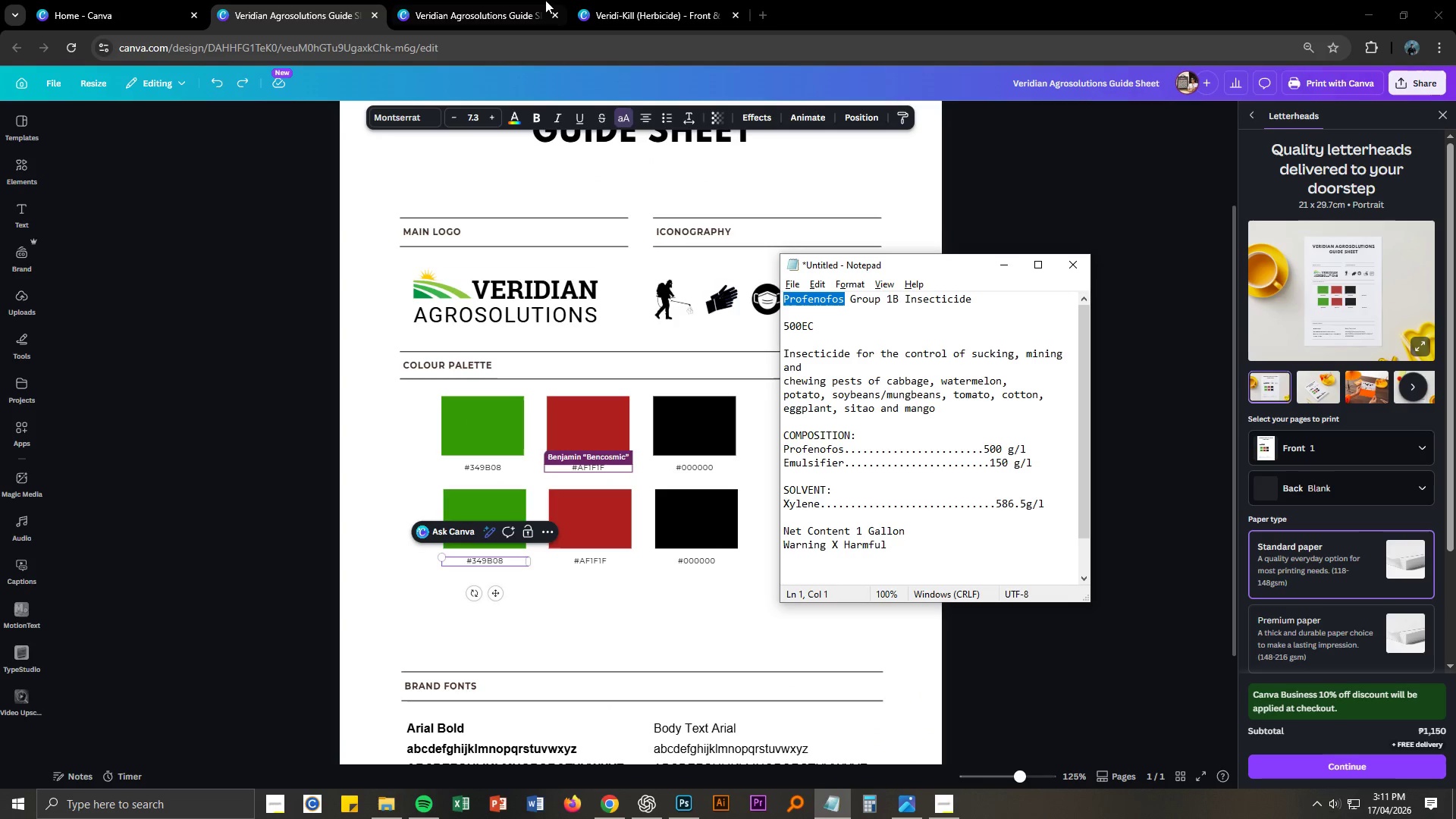 
left_click([482, 4])
 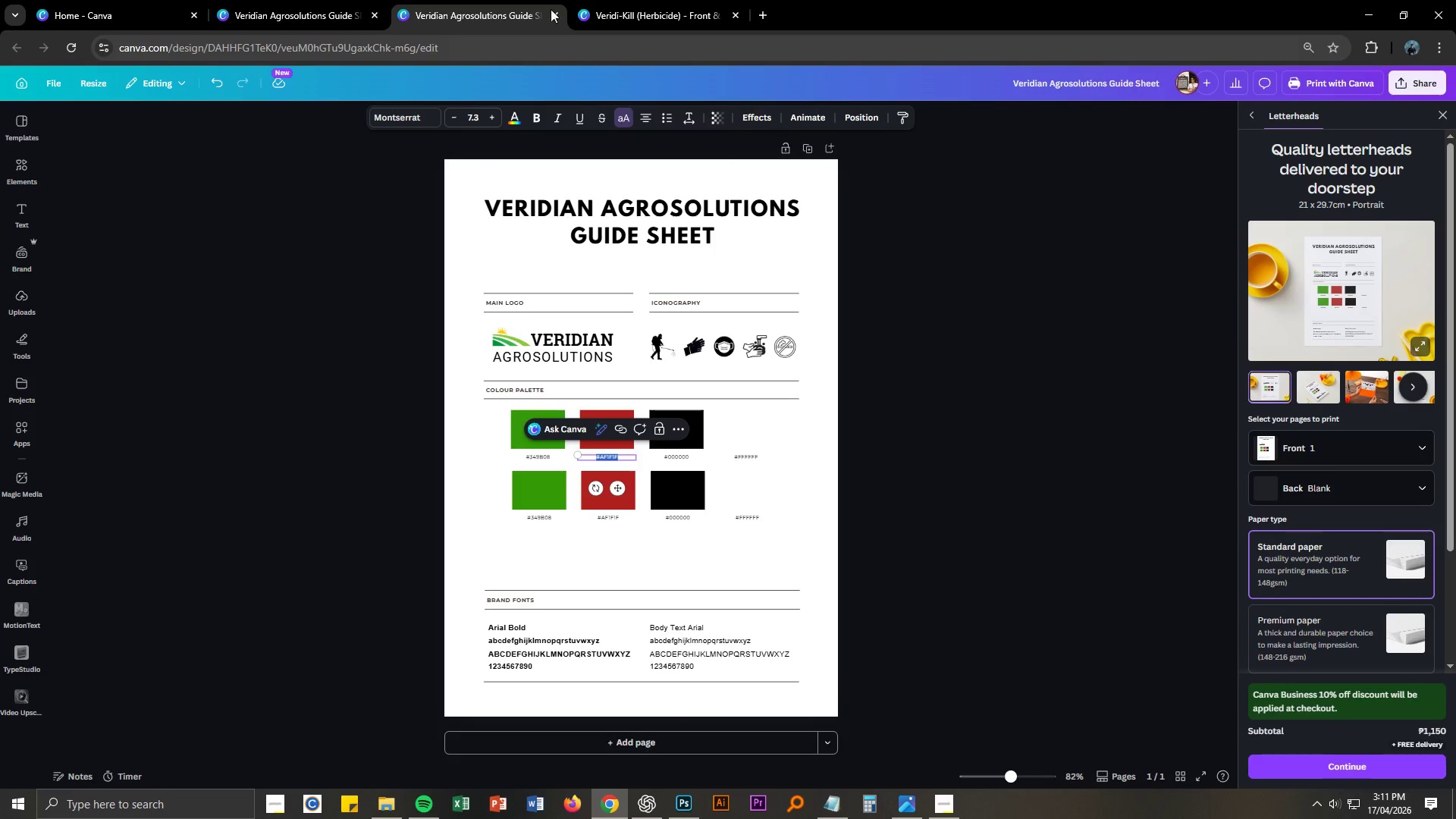 
left_click([632, 0])
 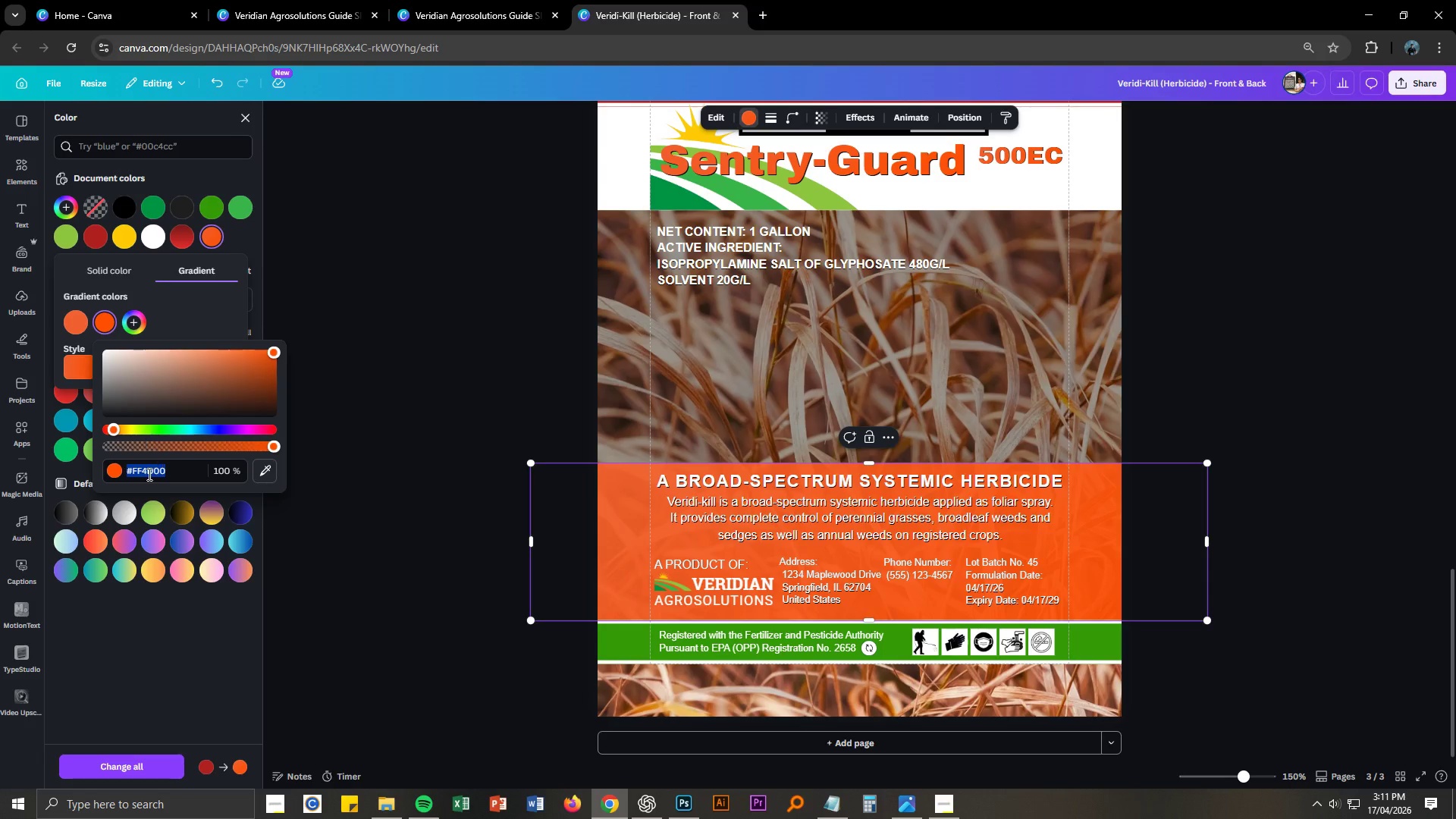 
key(Control+C)
 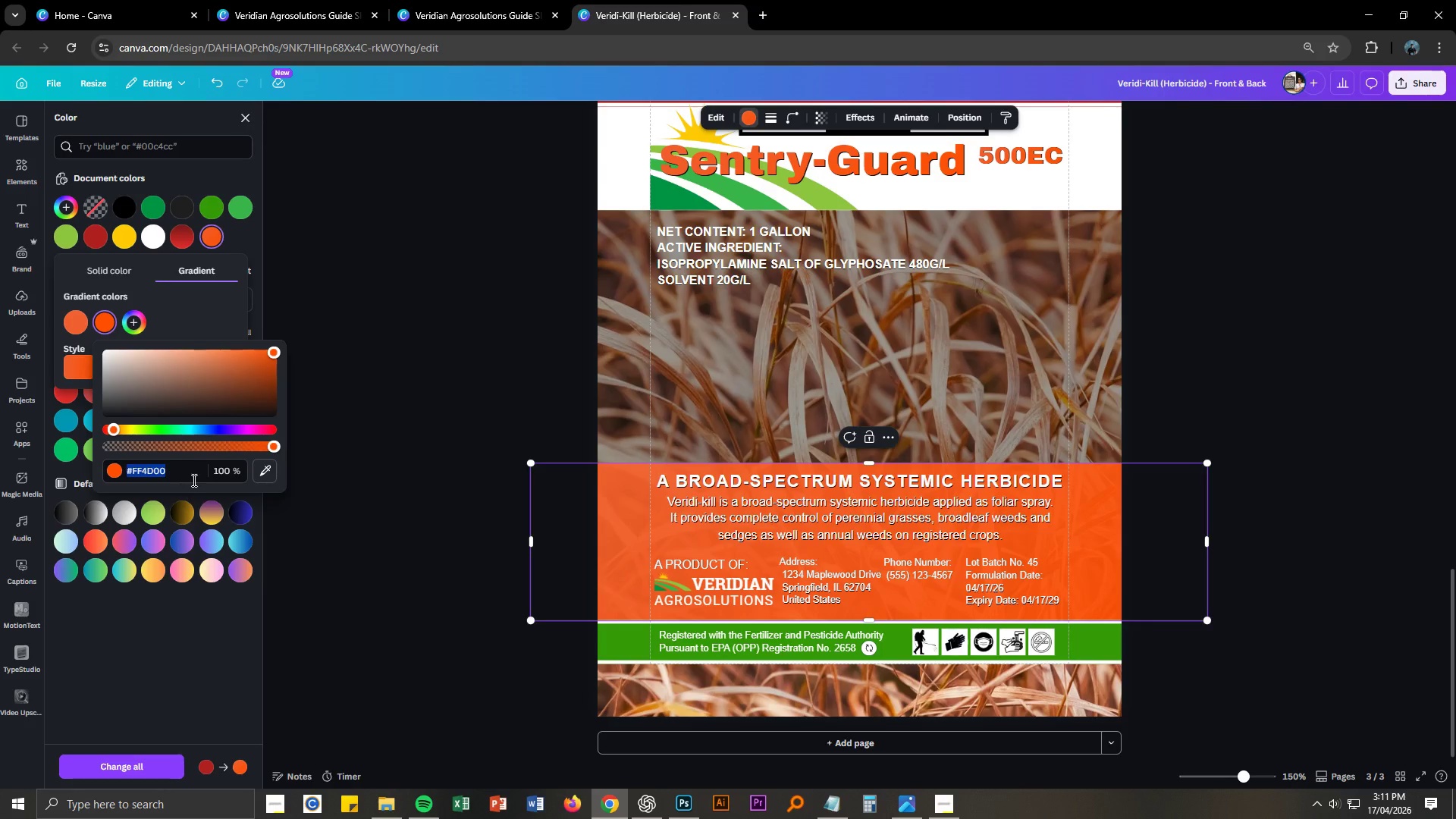 
key(Alt+AltLeft)
 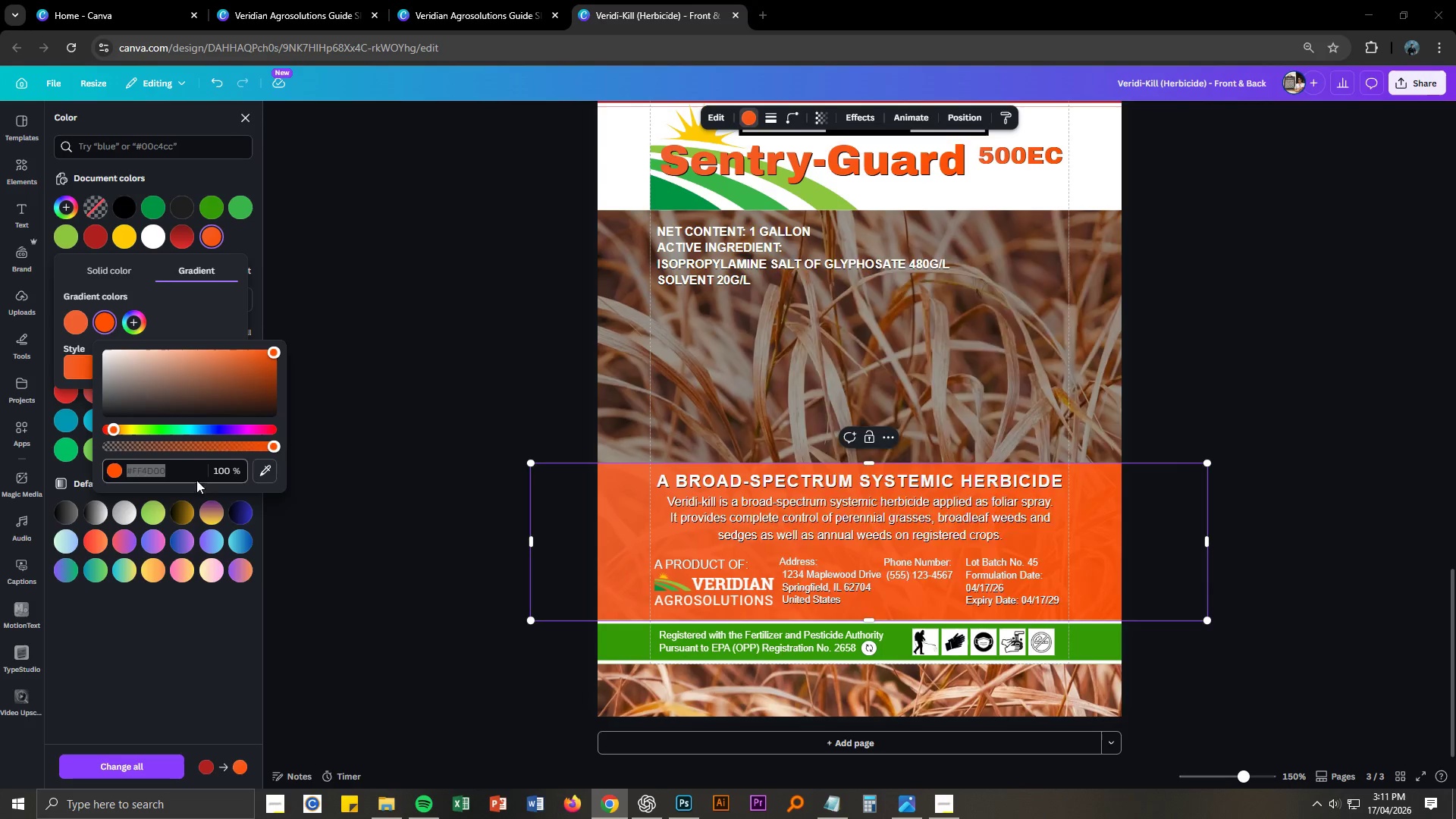 
key(Alt+Tab)
 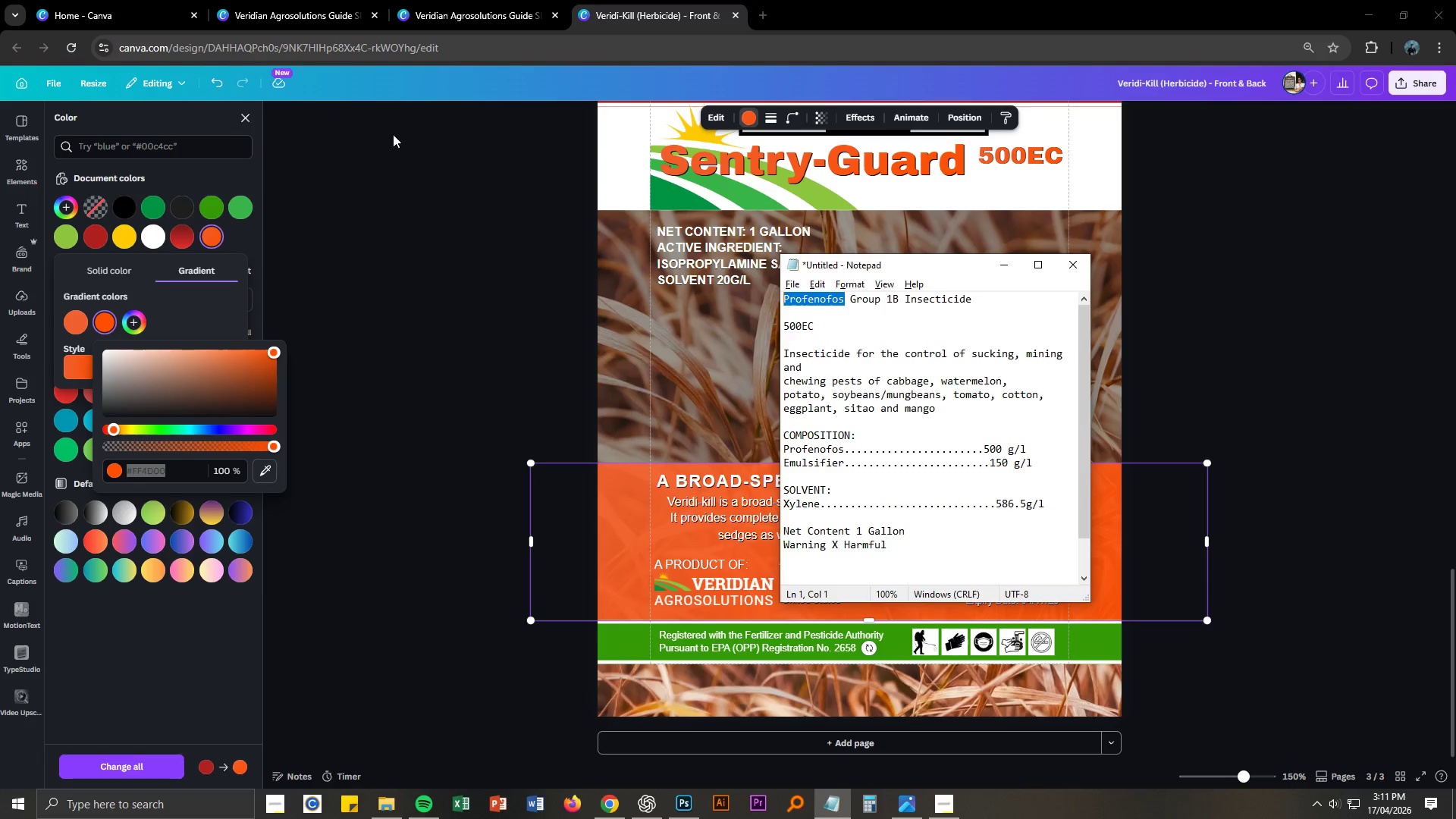 
left_click([282, 0])
 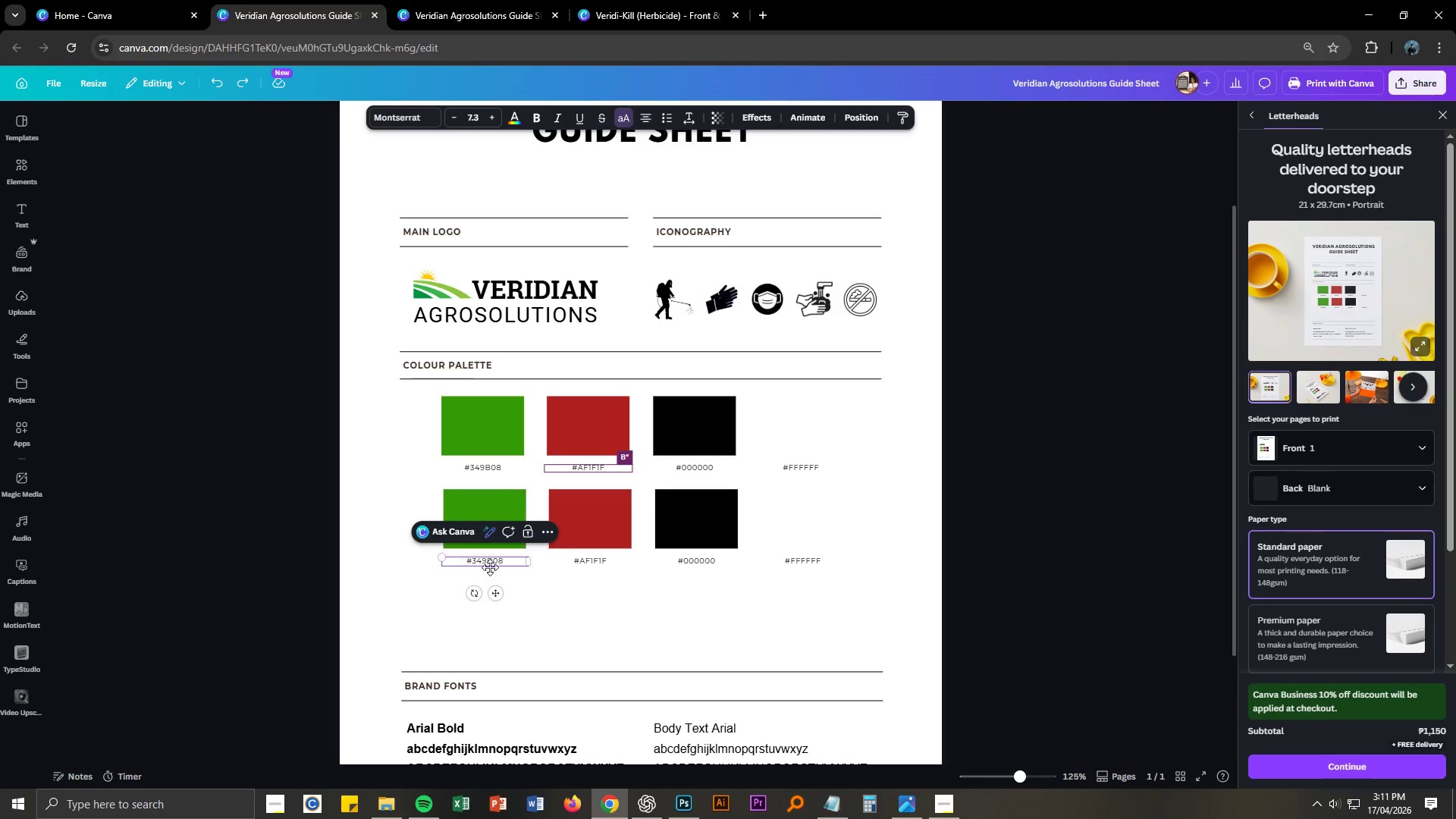 
left_click([491, 567])
 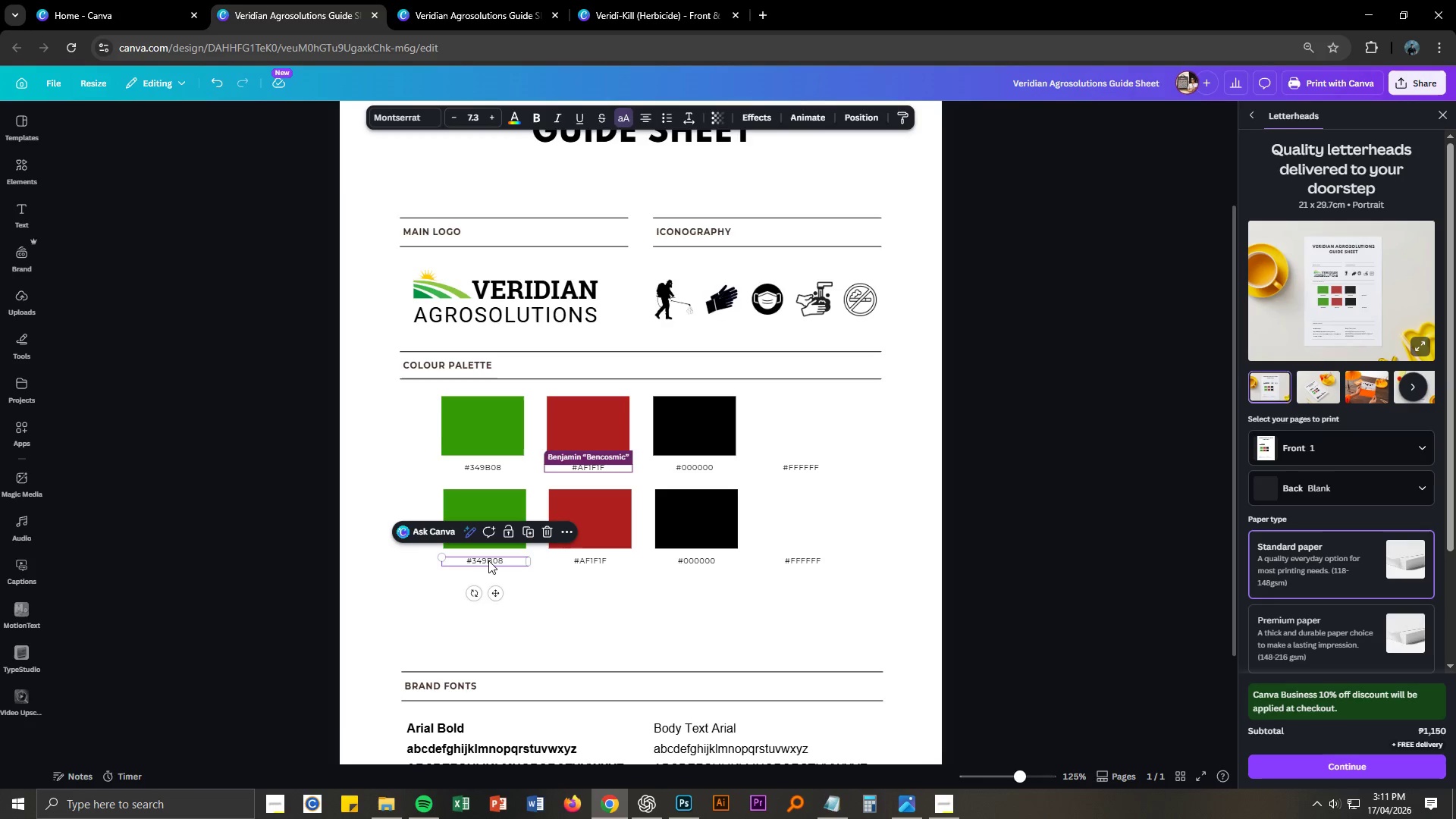 
double_click([488, 560])
 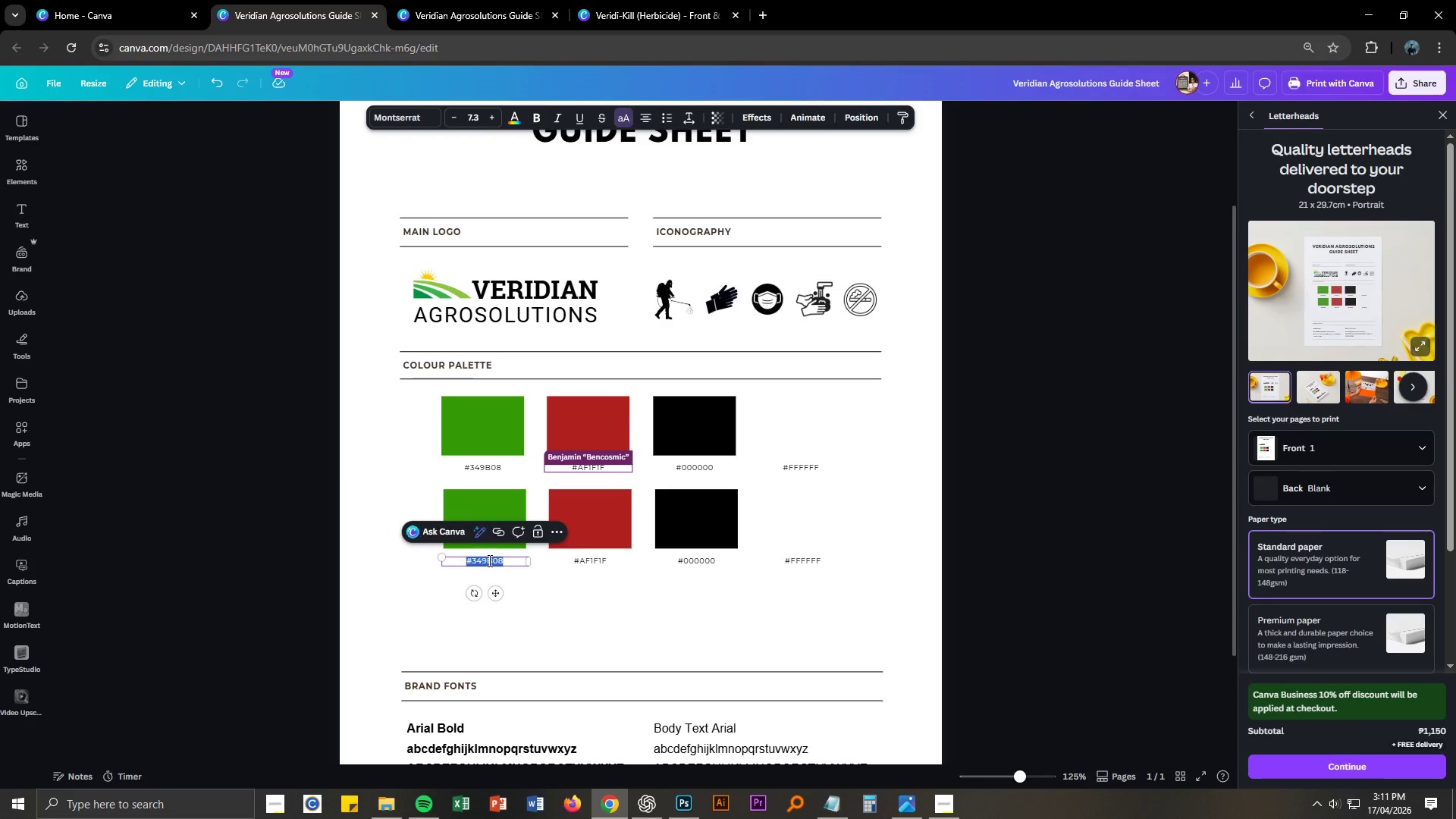 
triple_click([488, 560])
 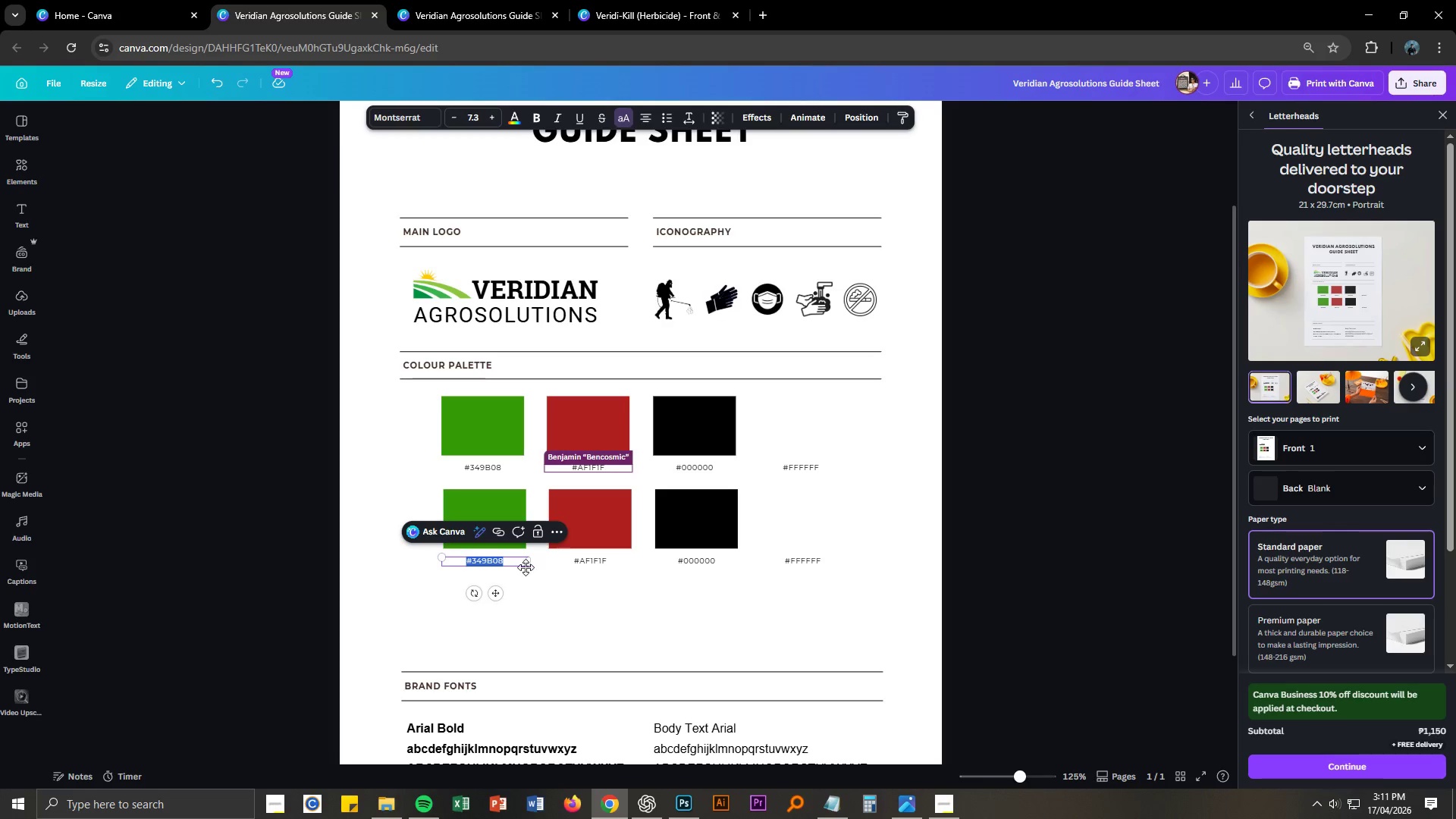 
key(Control+ControlLeft)
 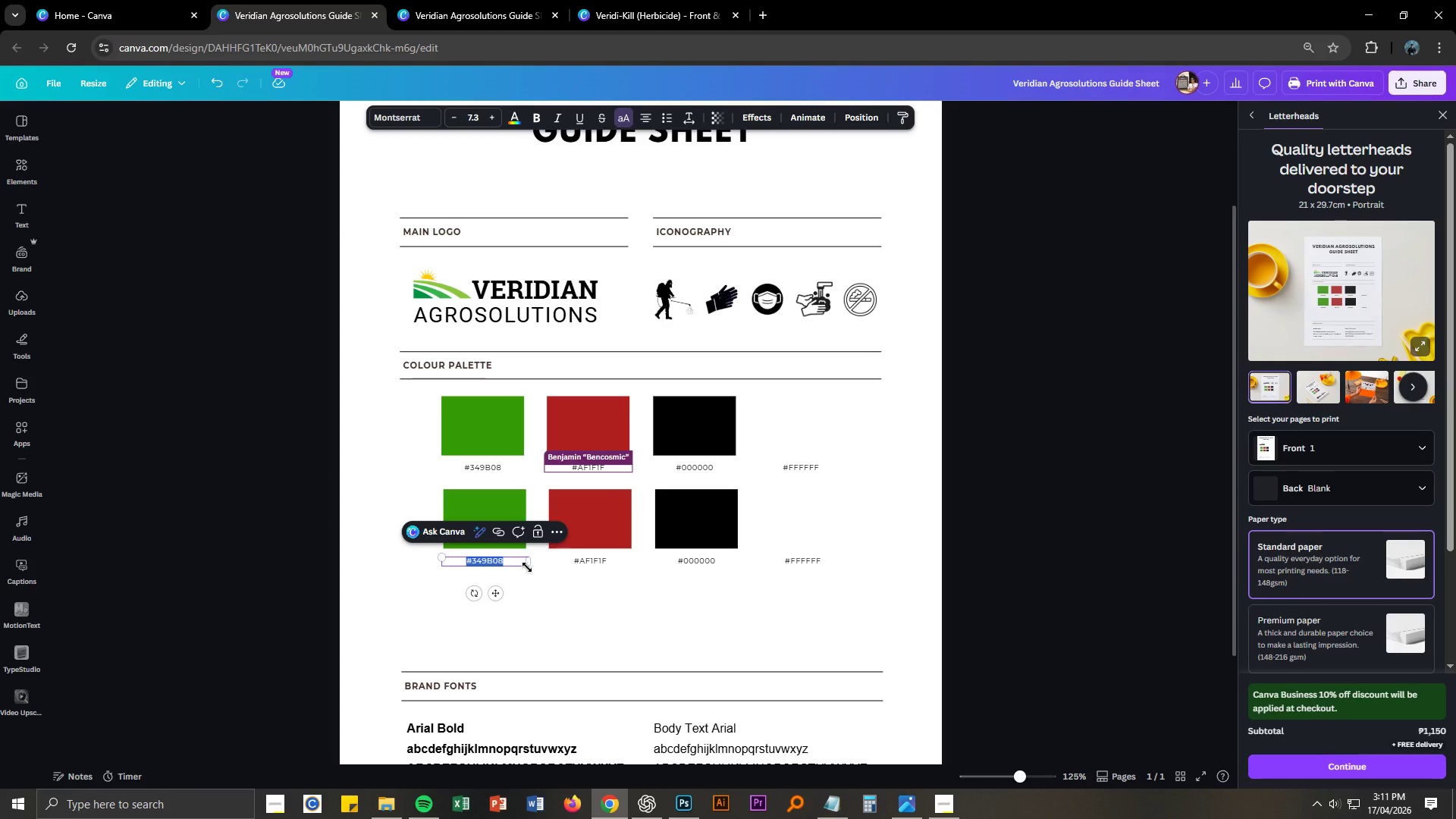 
key(Control+V)
 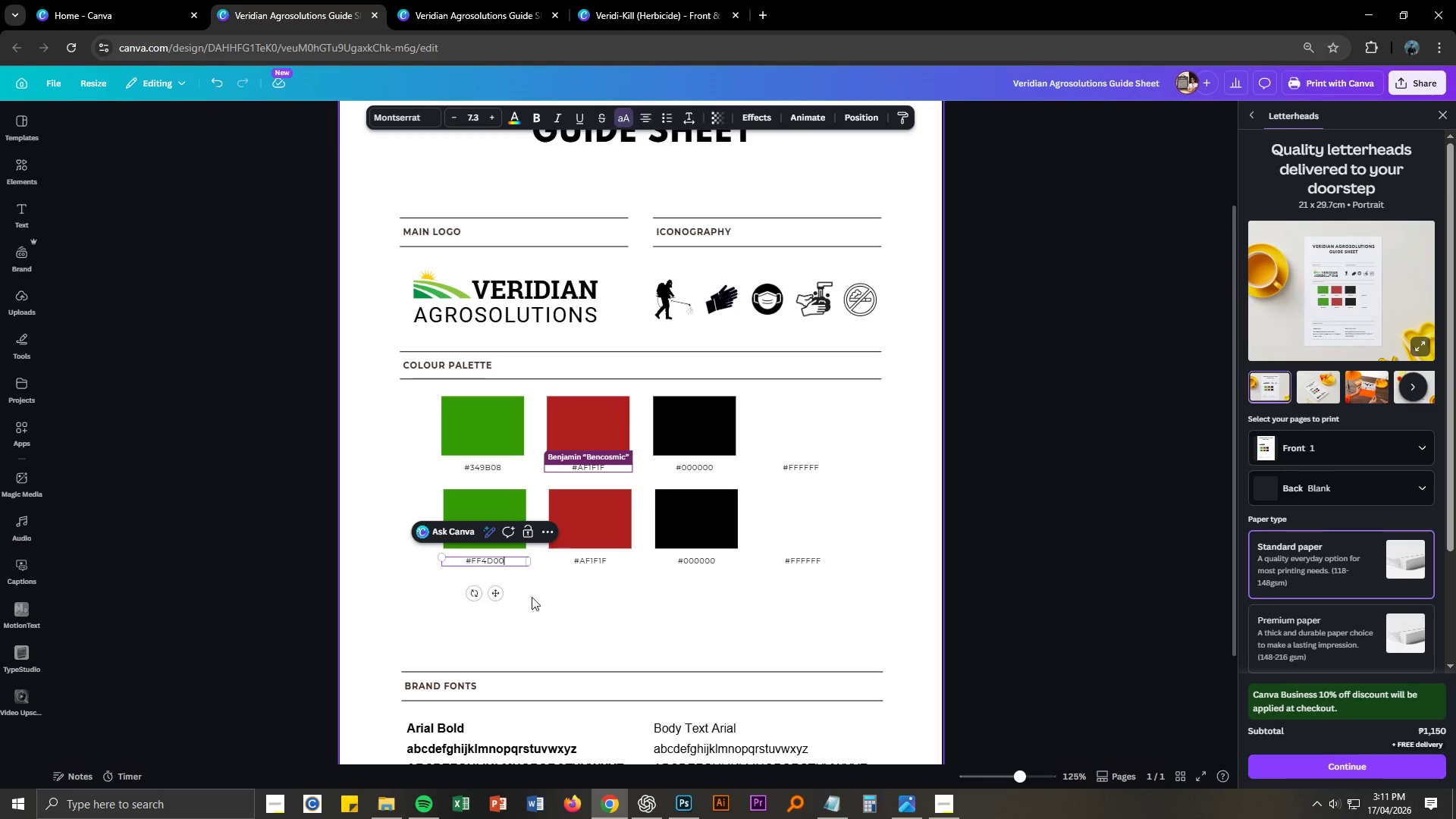 
left_click([544, 601])
 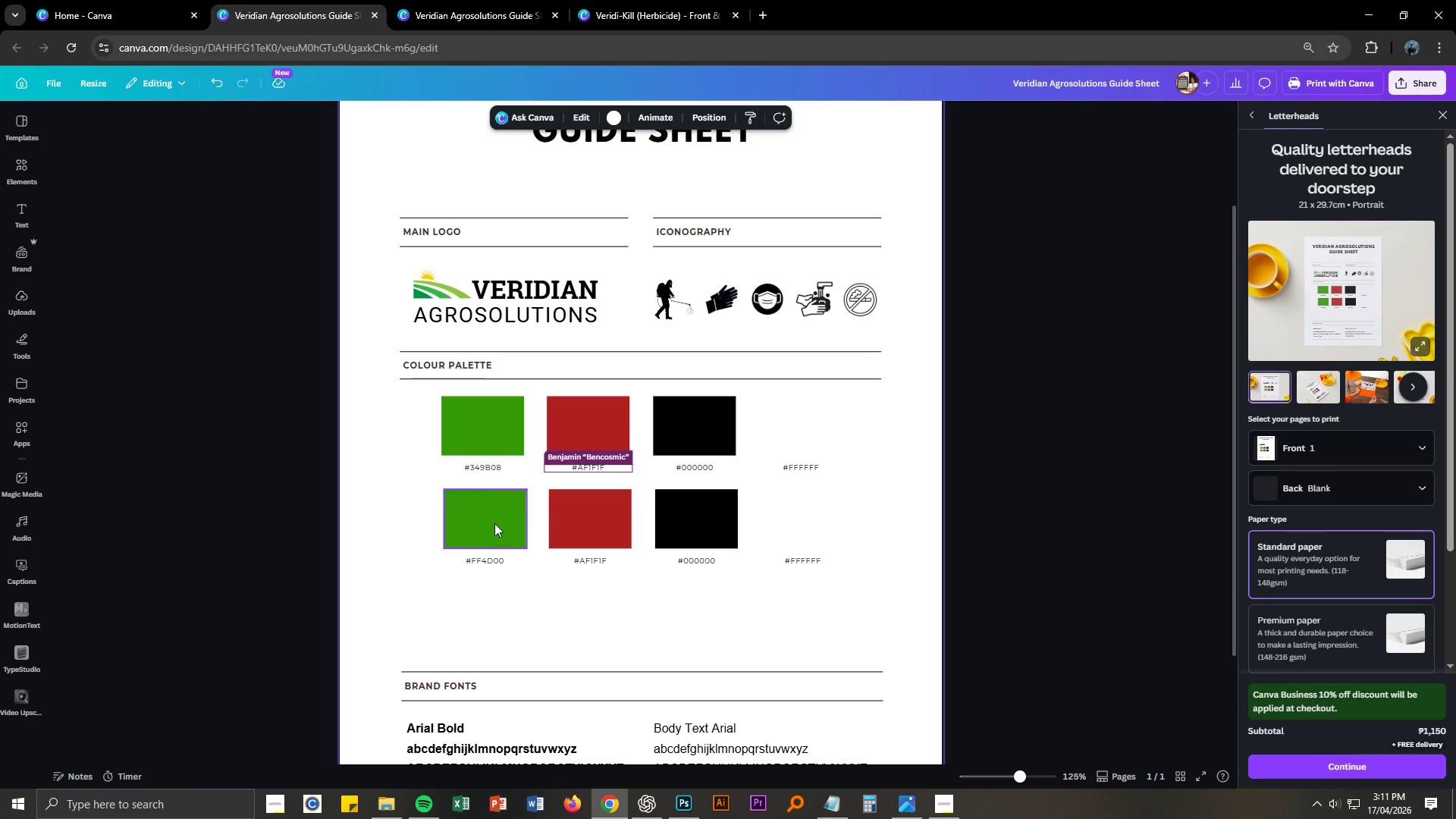 
double_click([494, 523])
 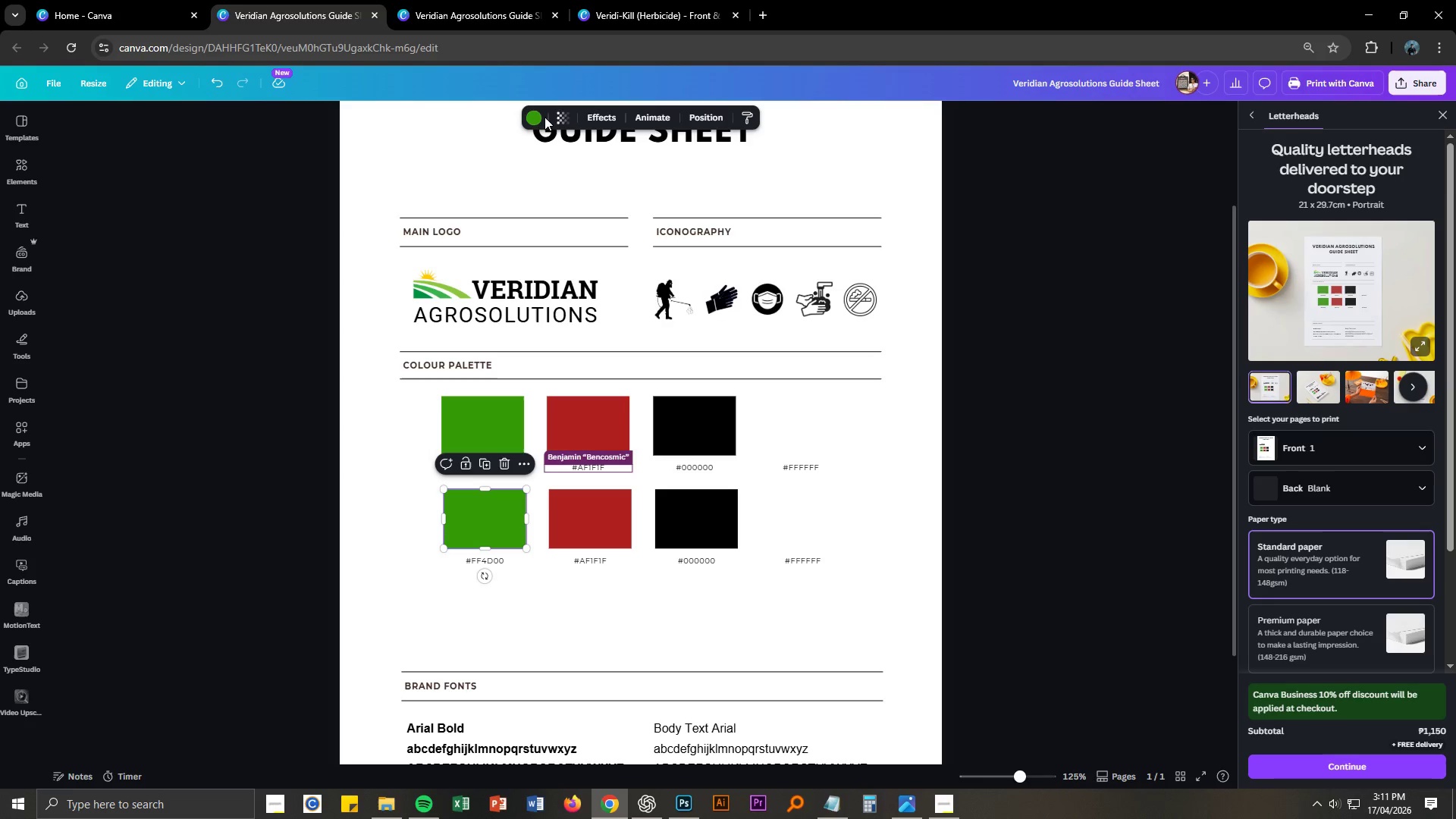 
left_click([534, 118])
 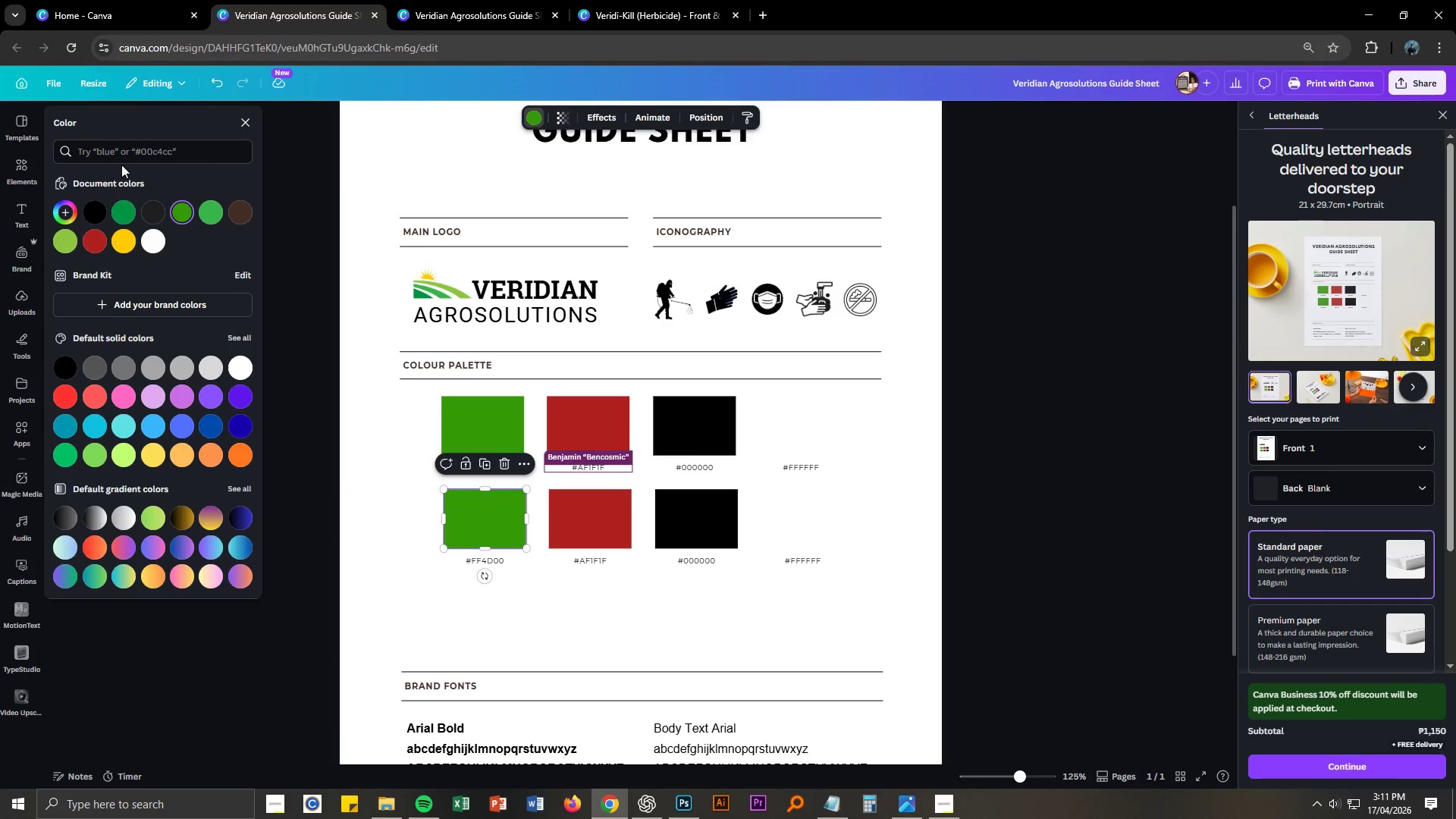 
left_click([121, 151])
 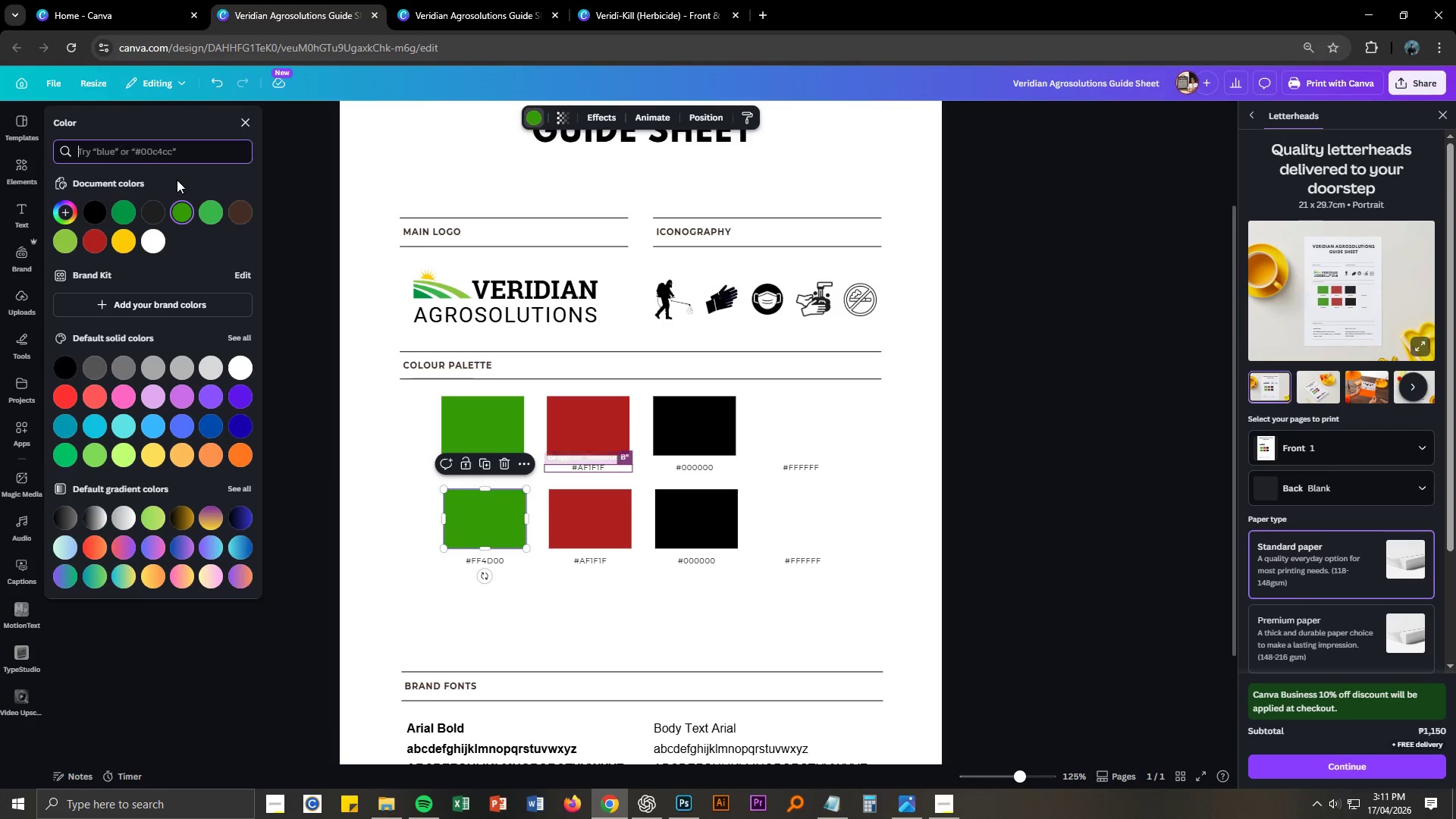 
key(Control+ControlLeft)
 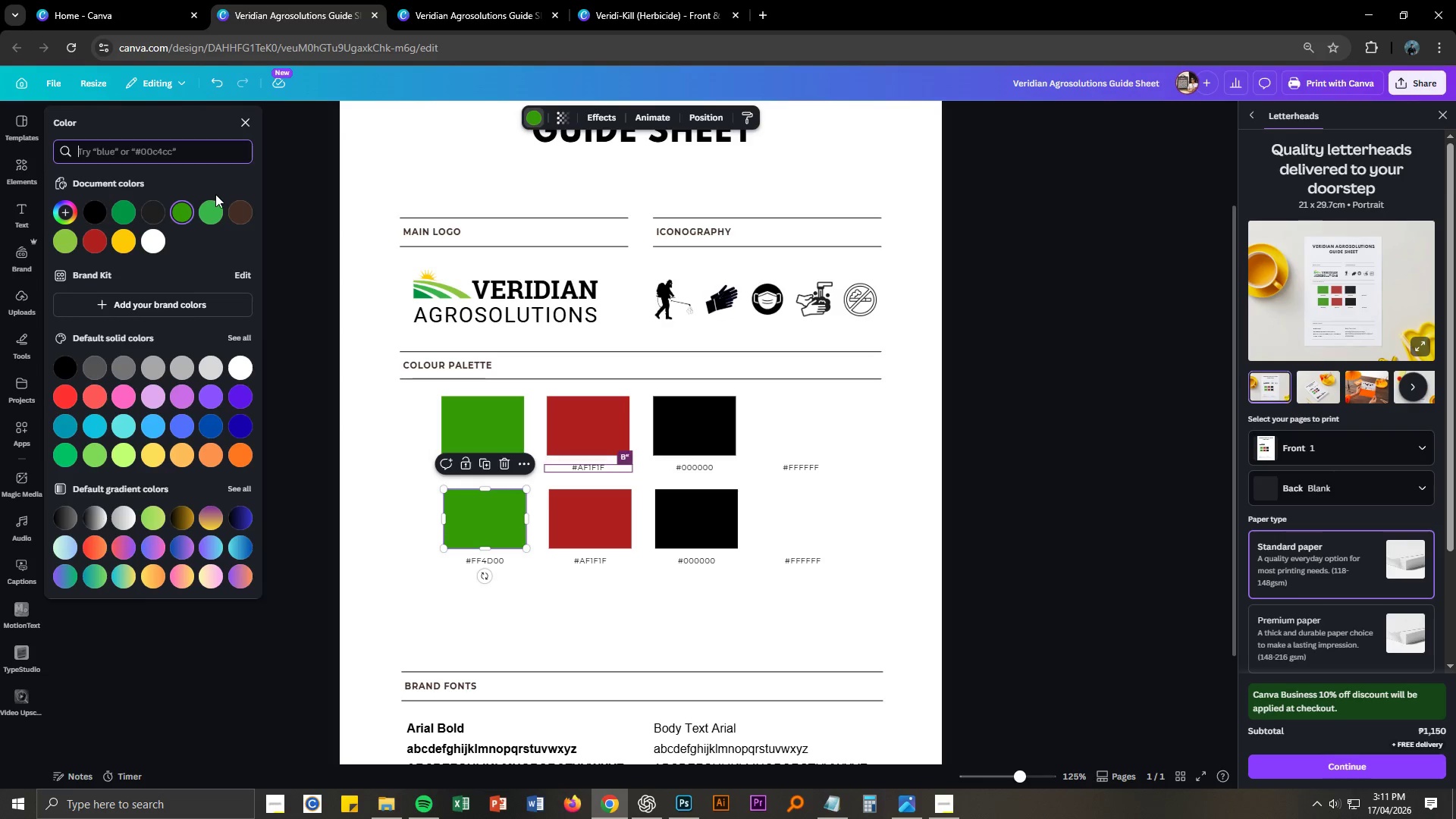 
key(Control+V)
 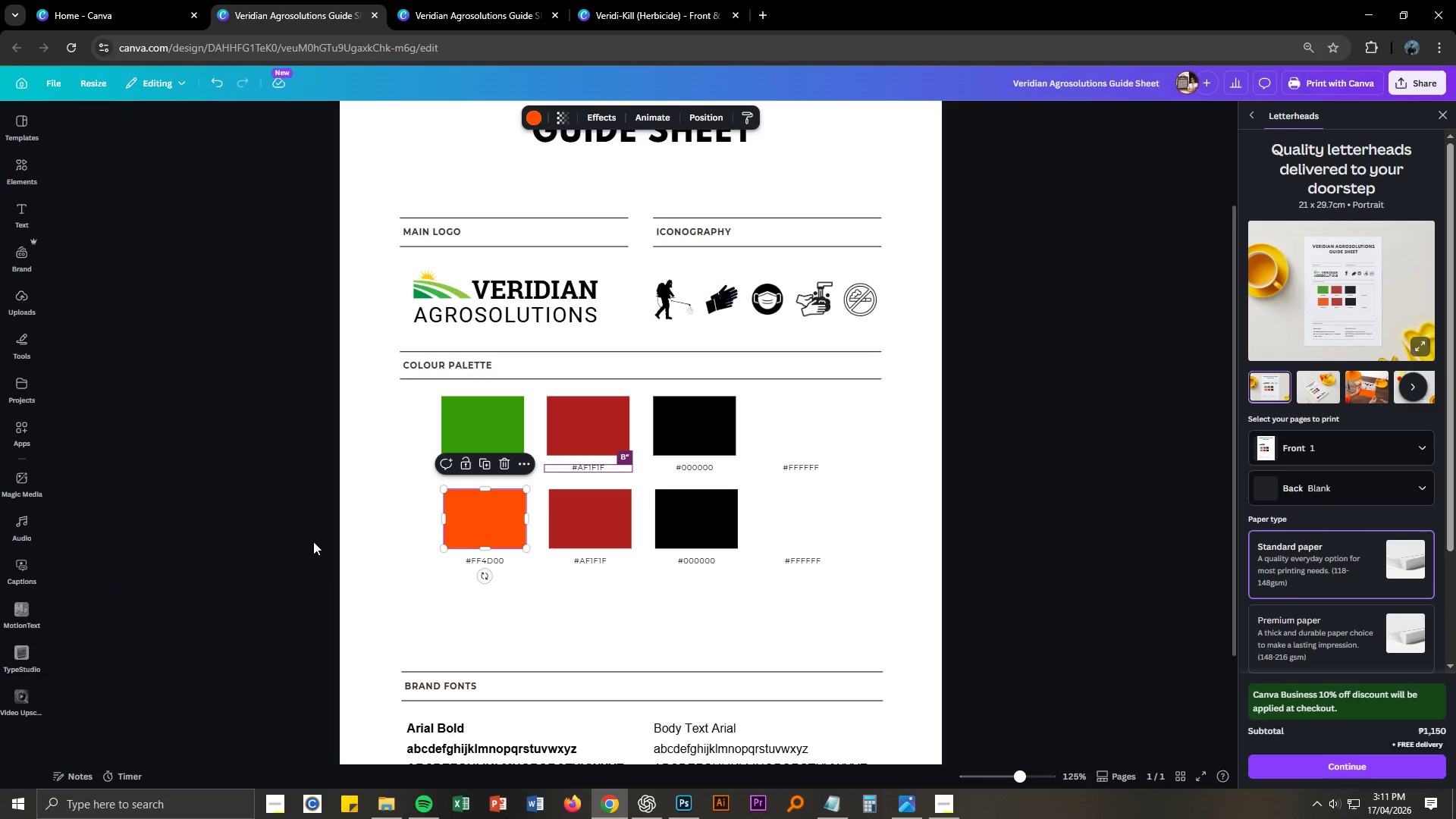 
left_click([883, 579])
 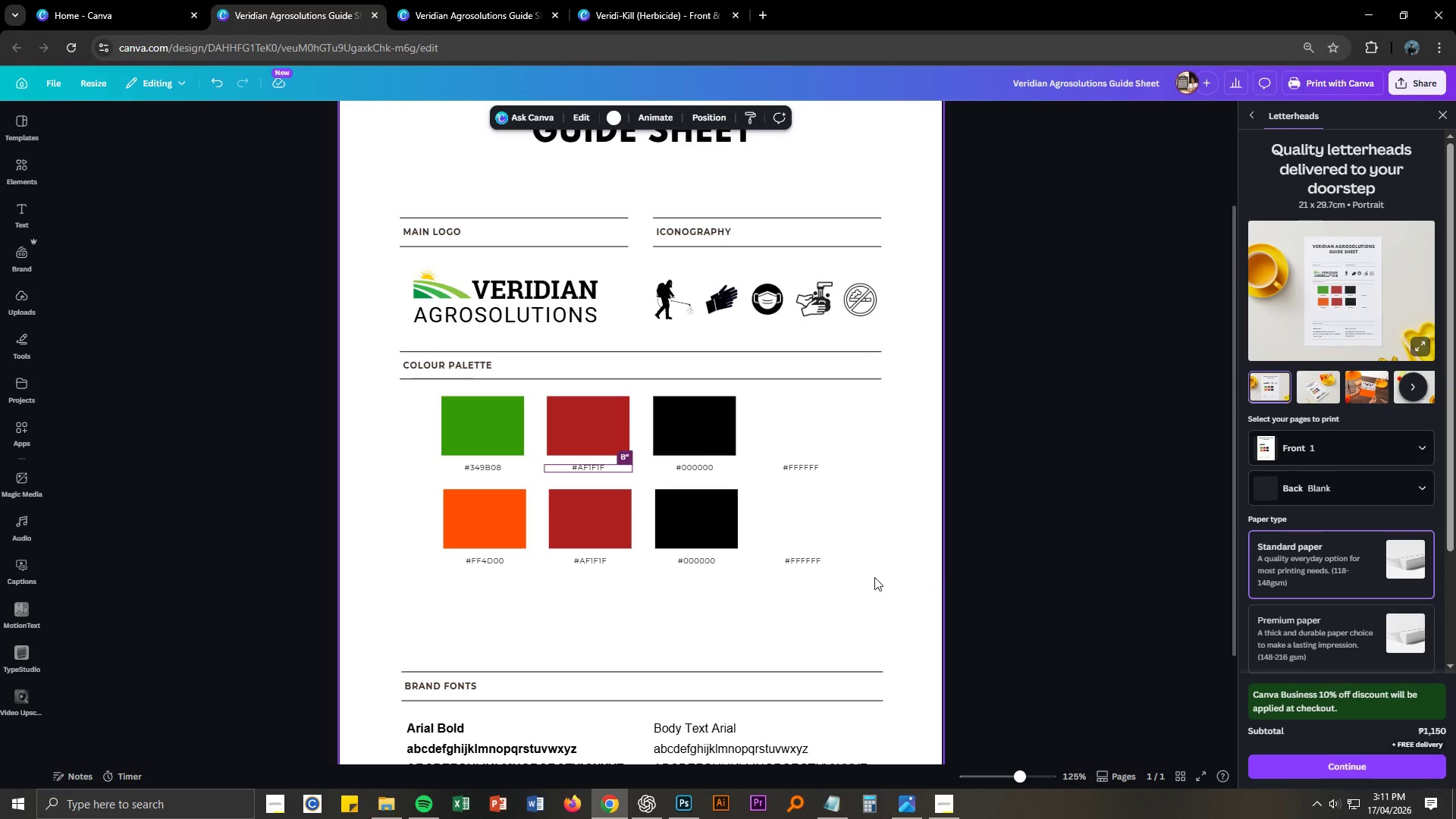 
wait(10.03)
 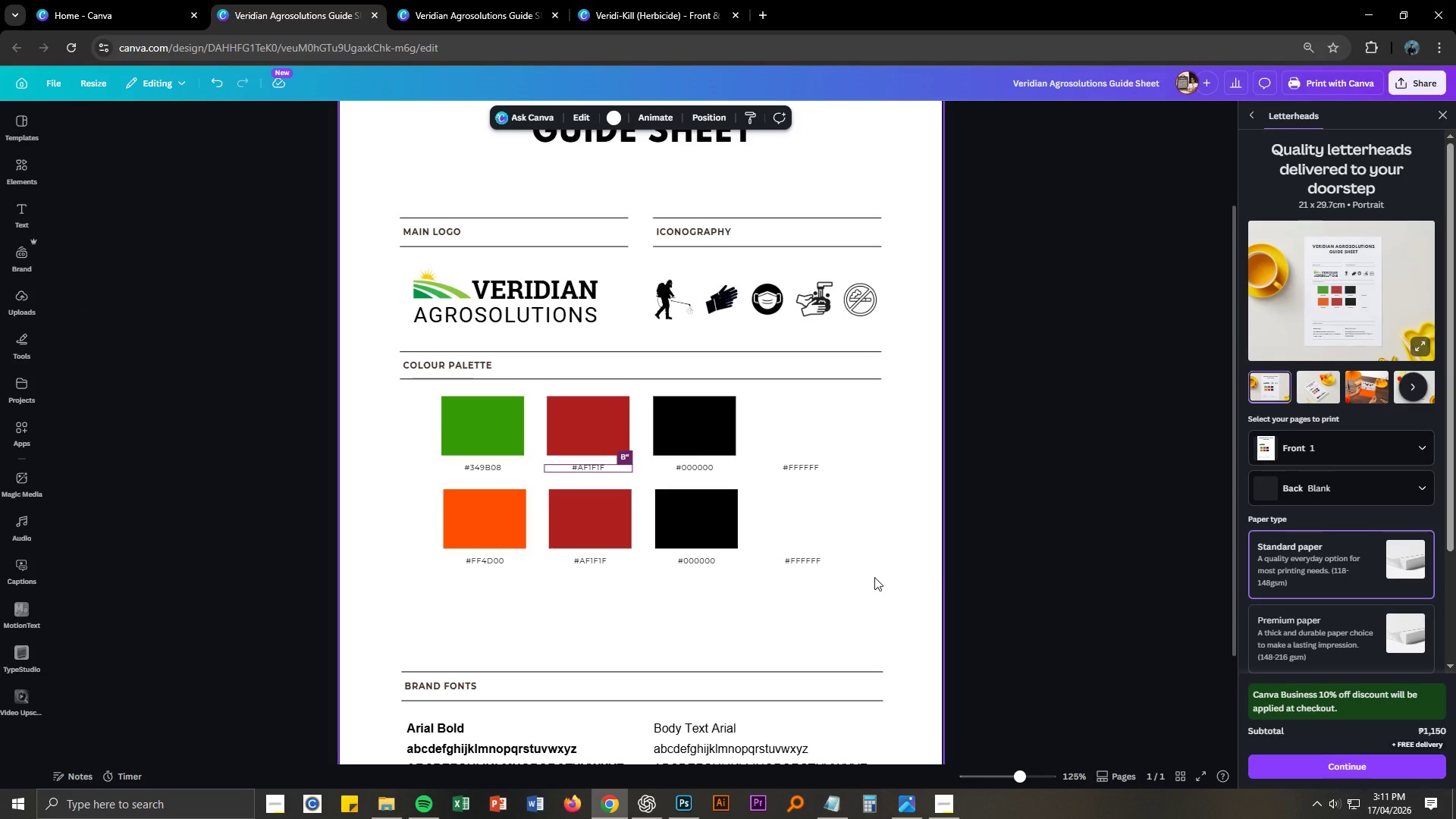 
left_click([662, 13])
 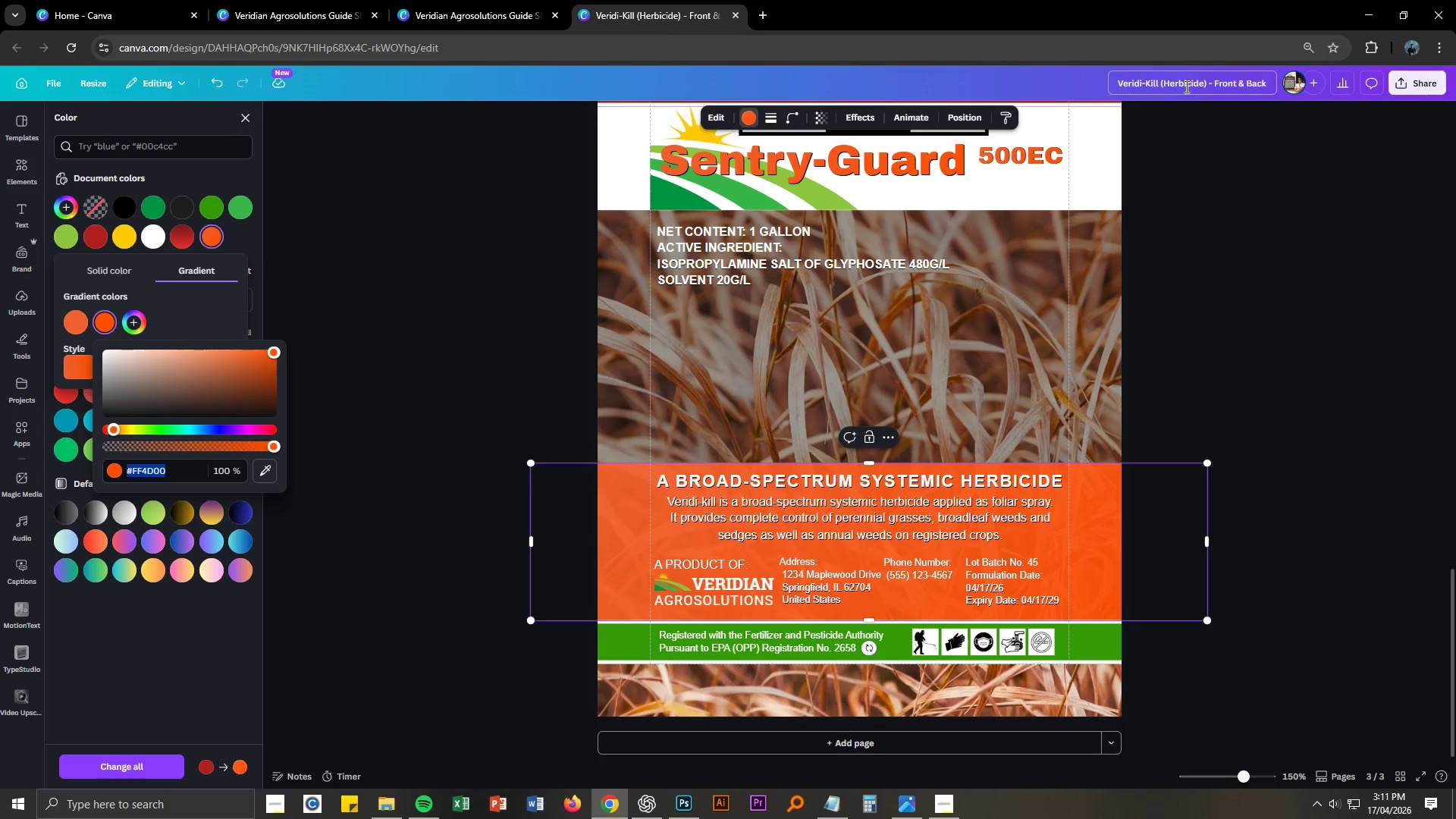 
double_click([1185, 86])
 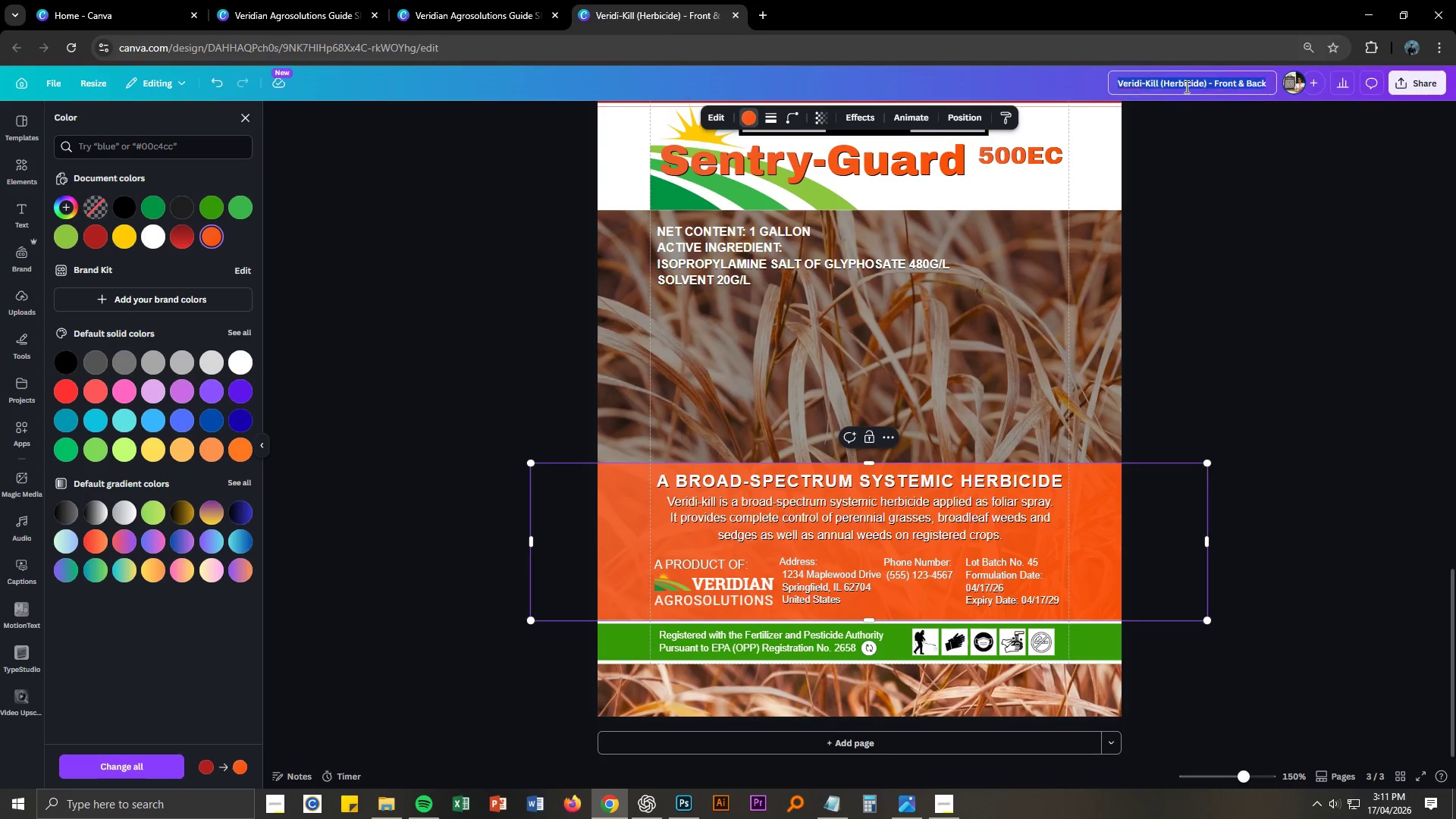 
triple_click([1185, 86])
 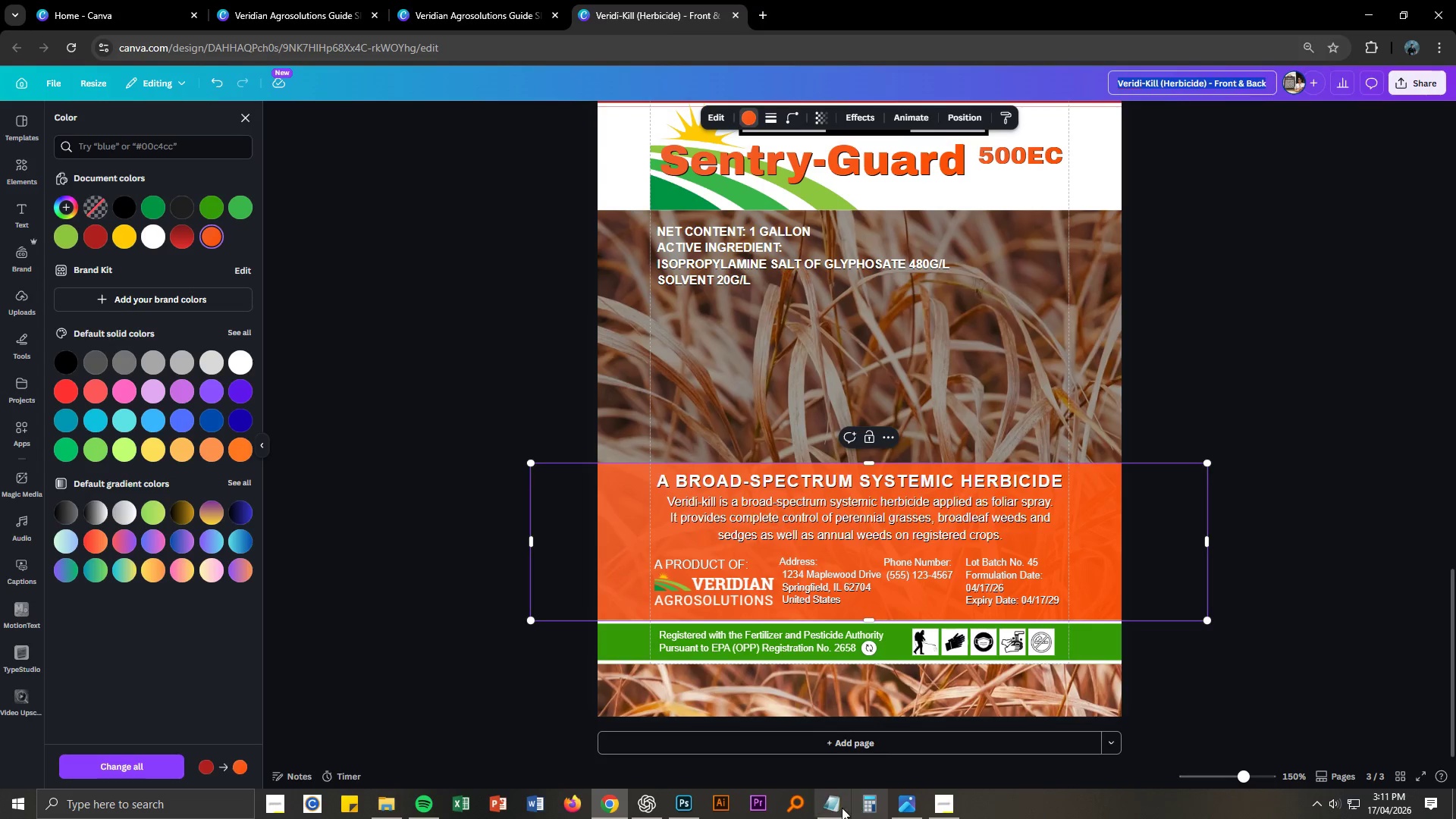 
left_click([930, 800])